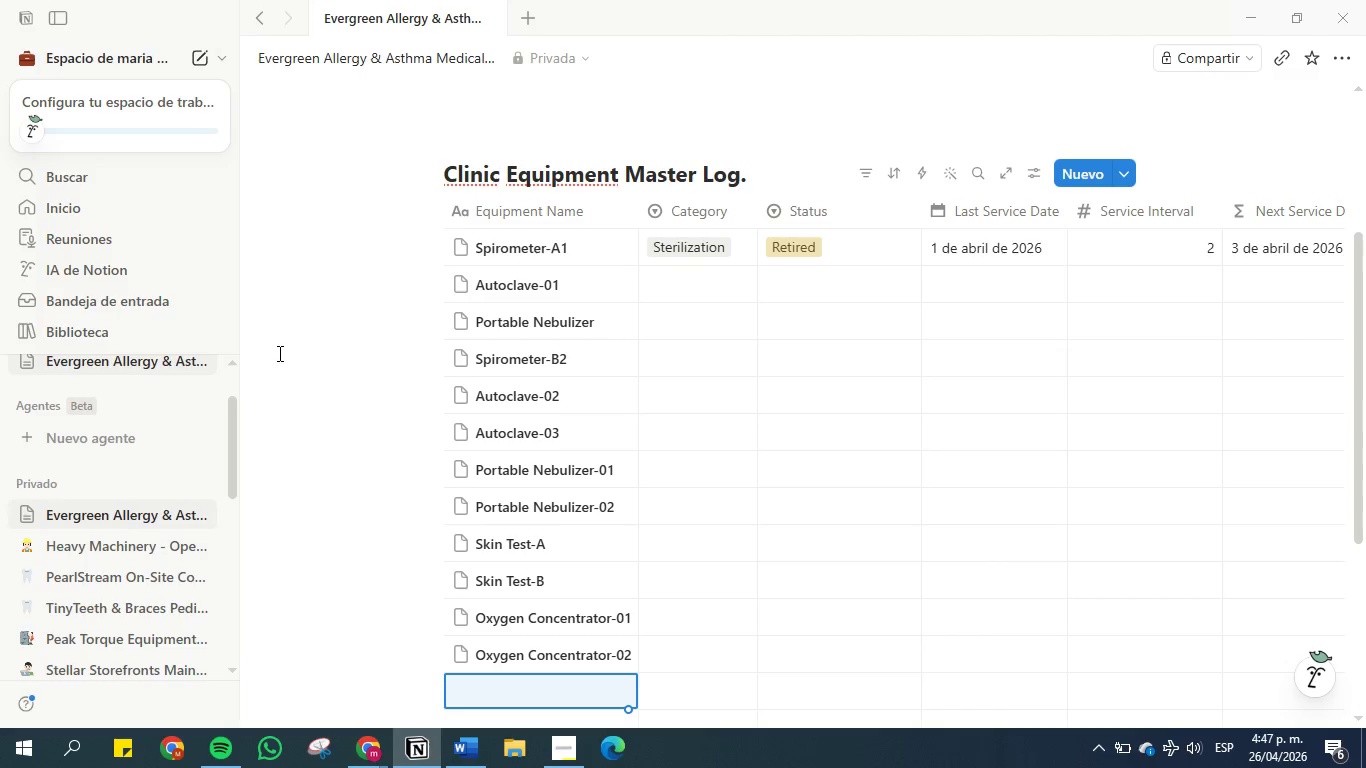 
wait(8.38)
 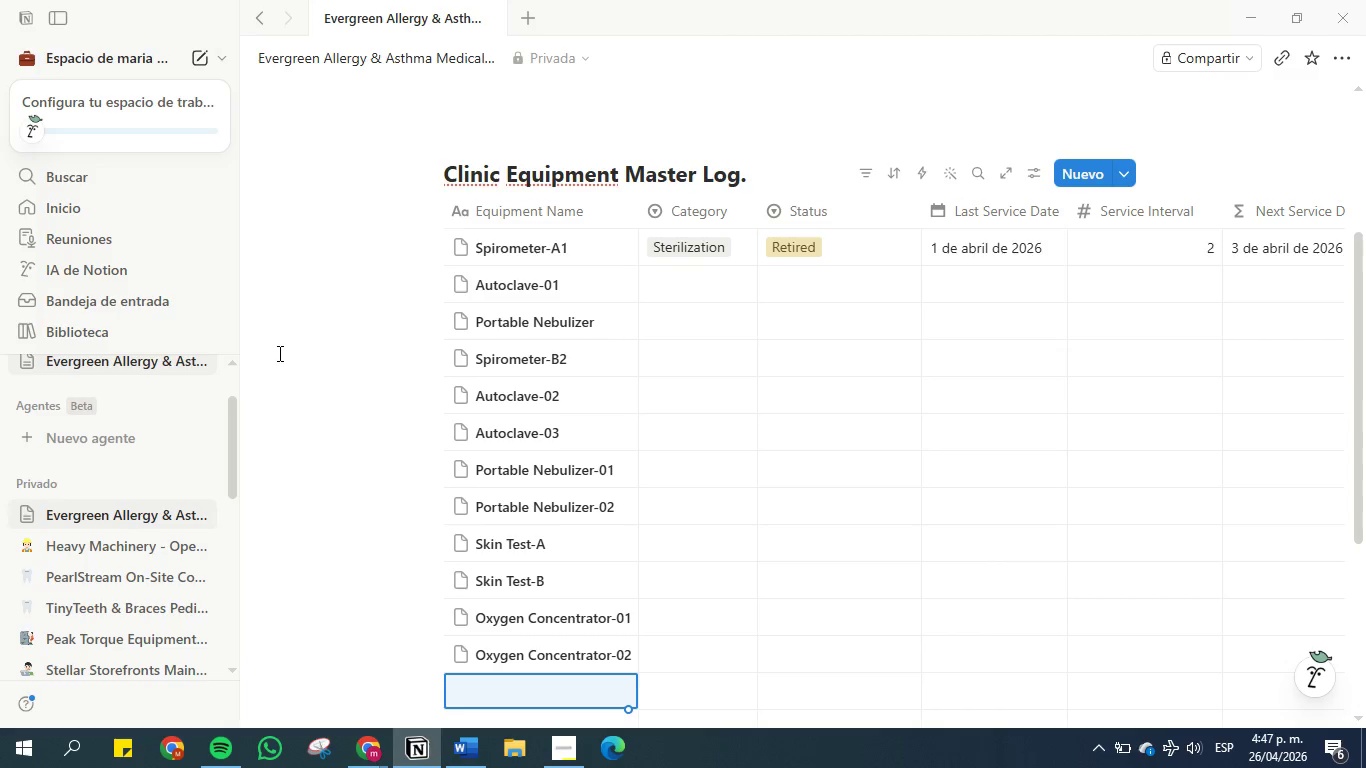 
type(Nebulizer Staton-01)
 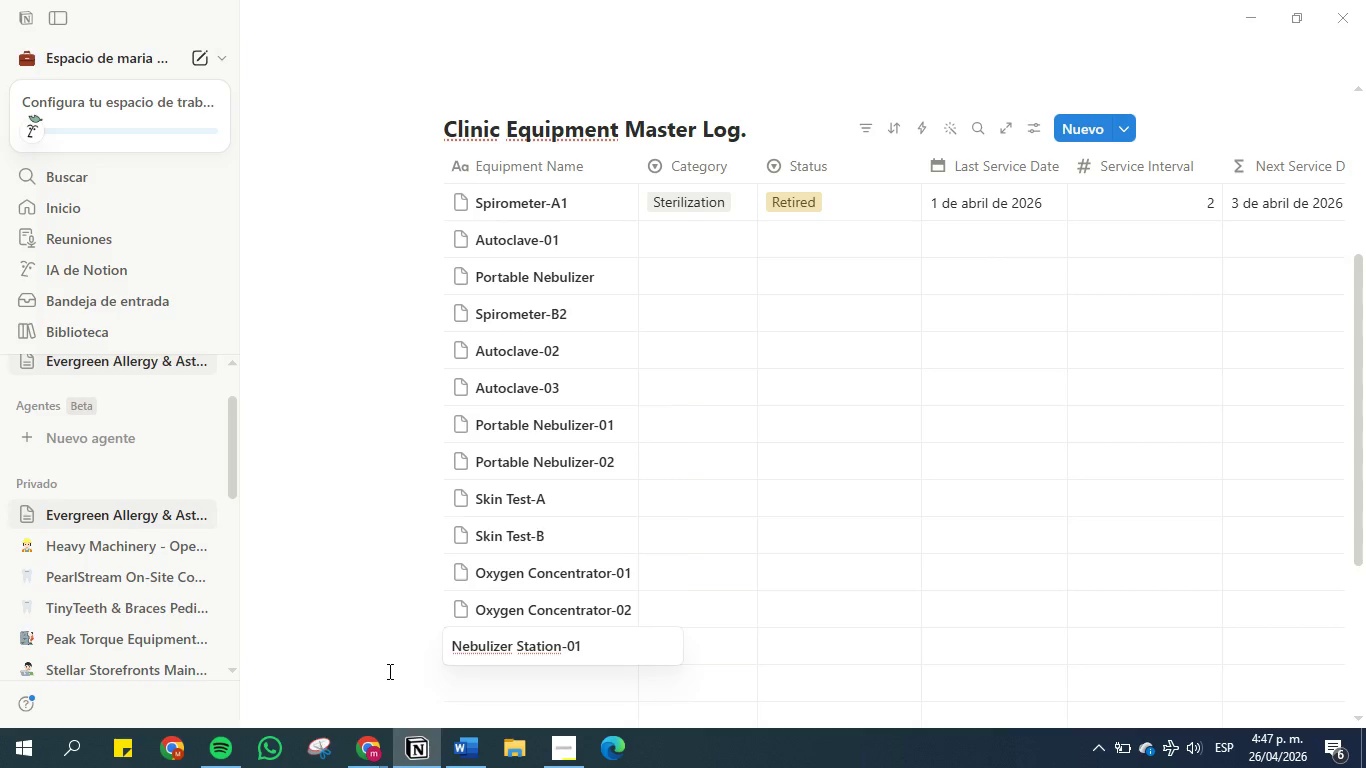 
key(Enter)
 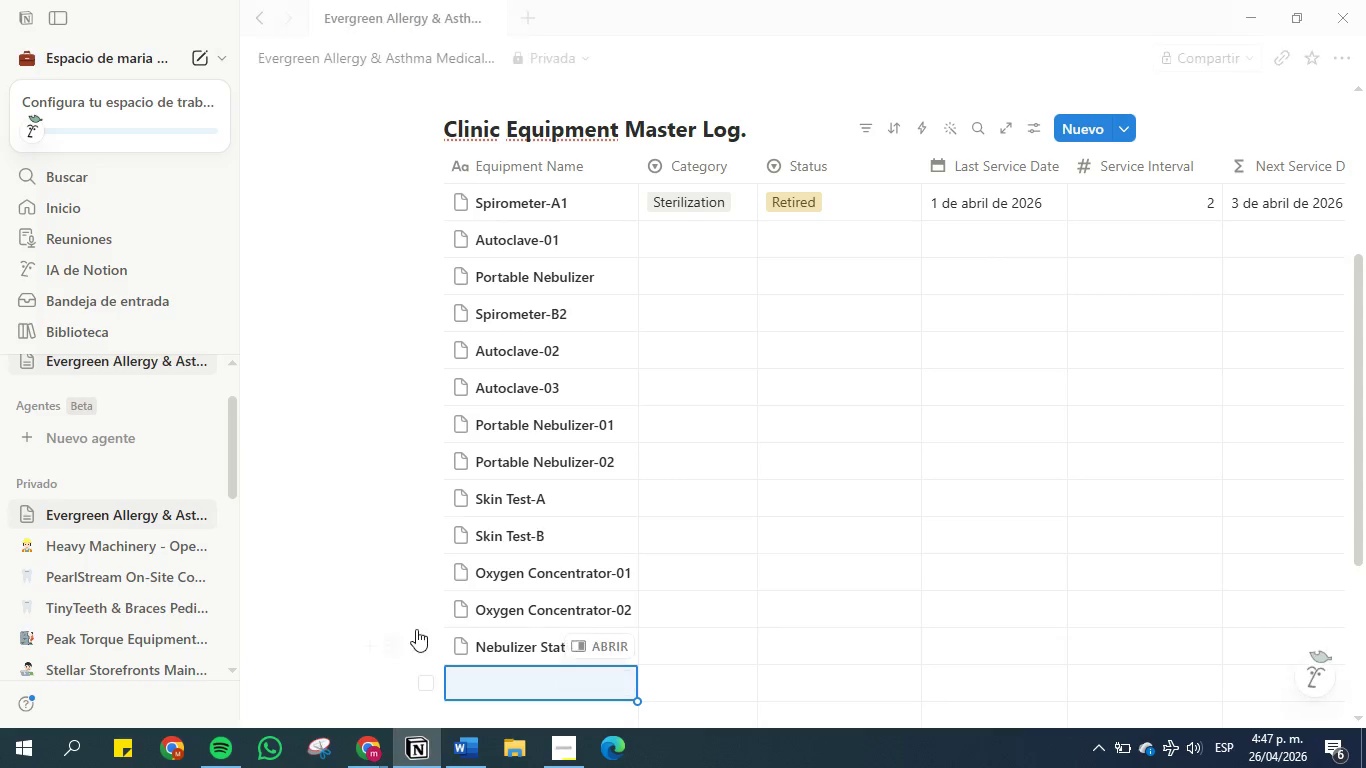 
scroll: coordinate [442, 602], scroll_direction: down, amount: 1.0
 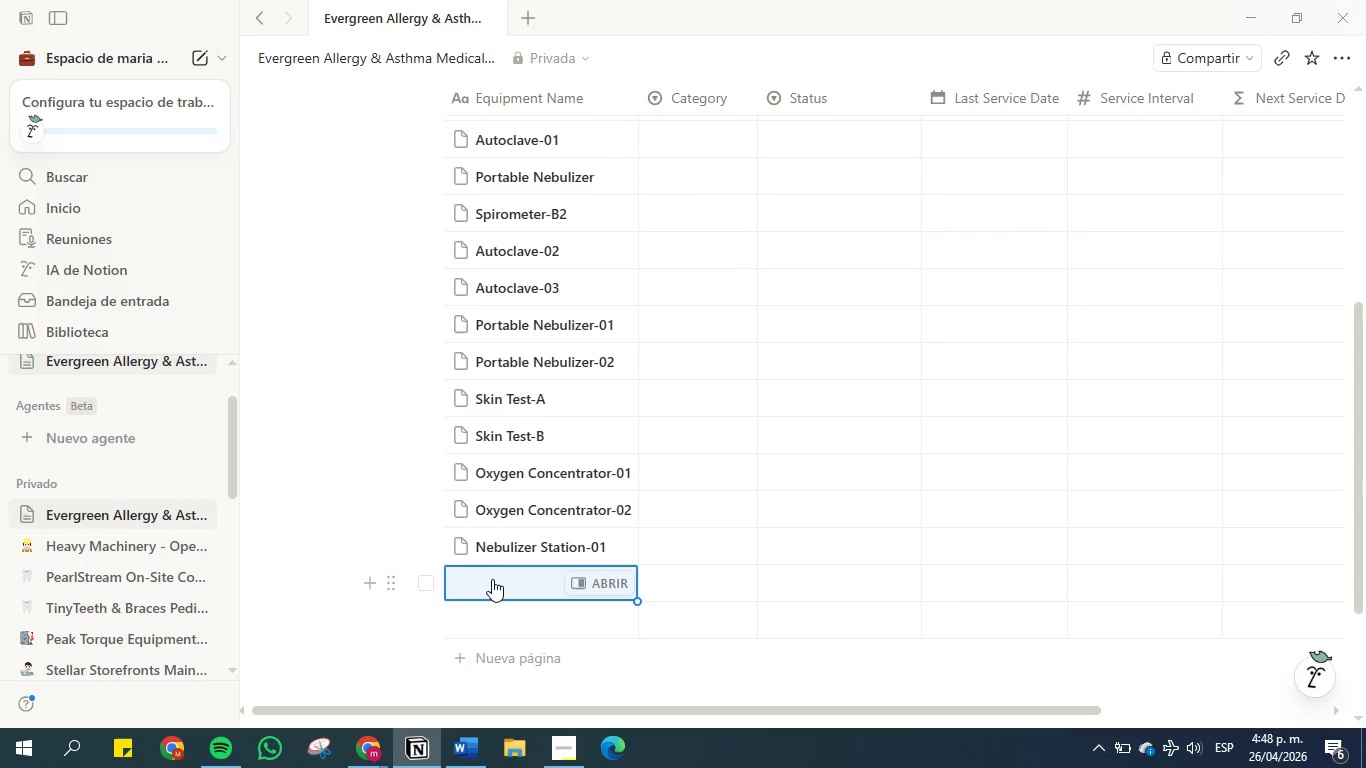 
type(Nebulizer Staton-02)
 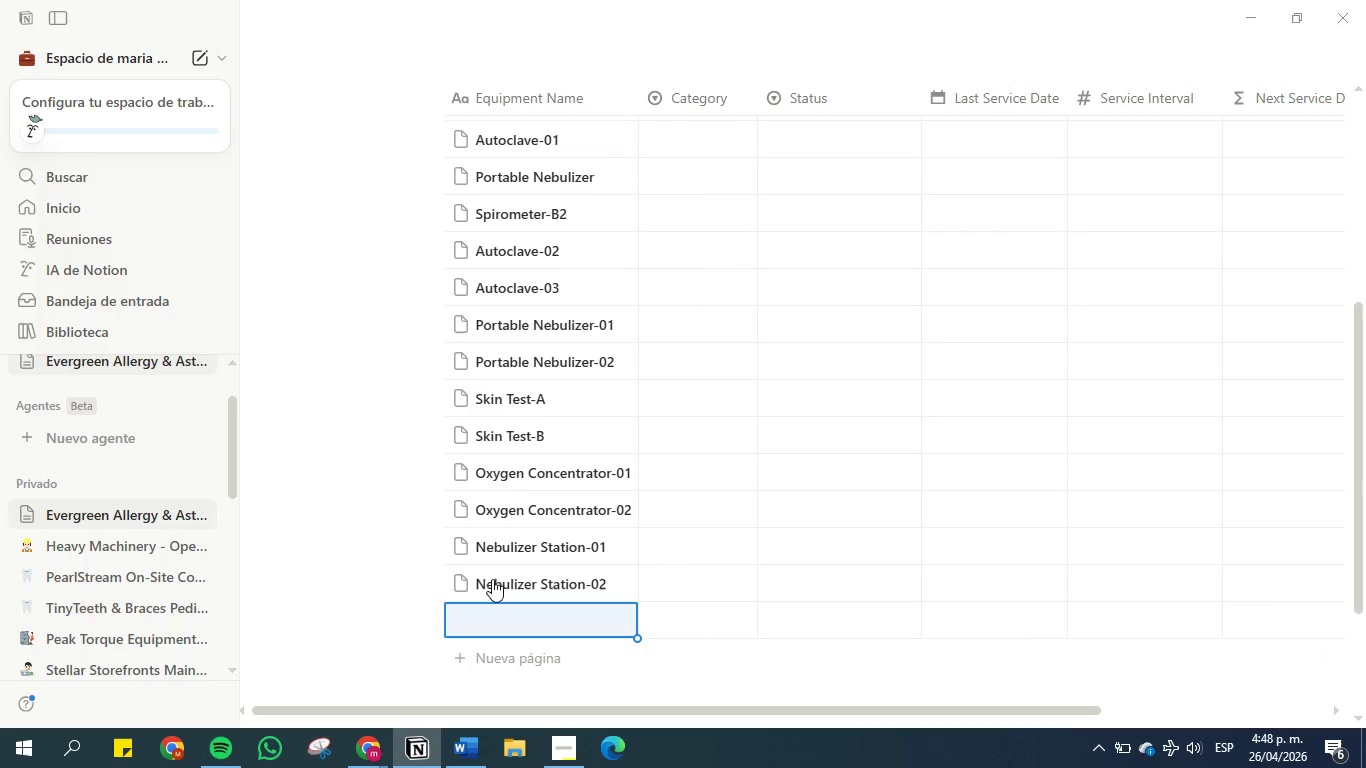 
key(Enter)
 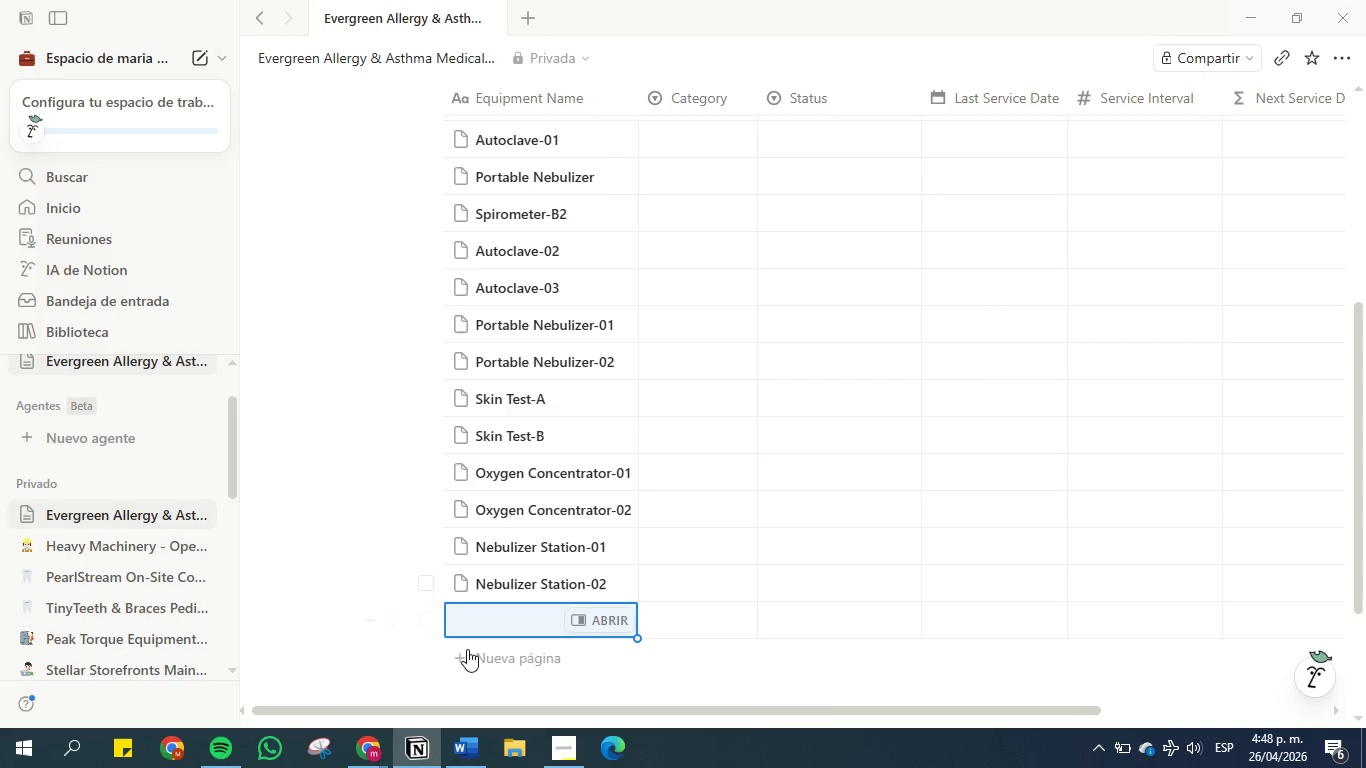 
left_click([472, 653])
 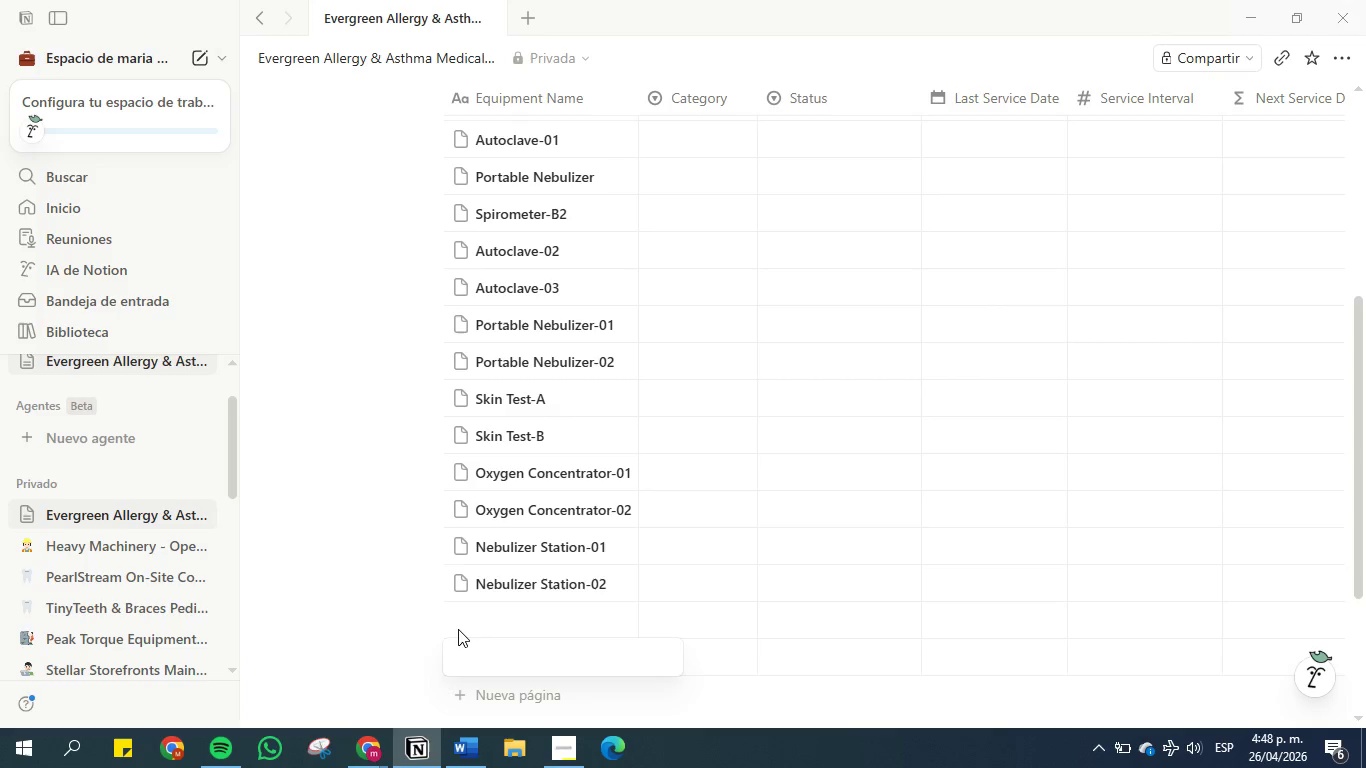 
wait(6.62)
 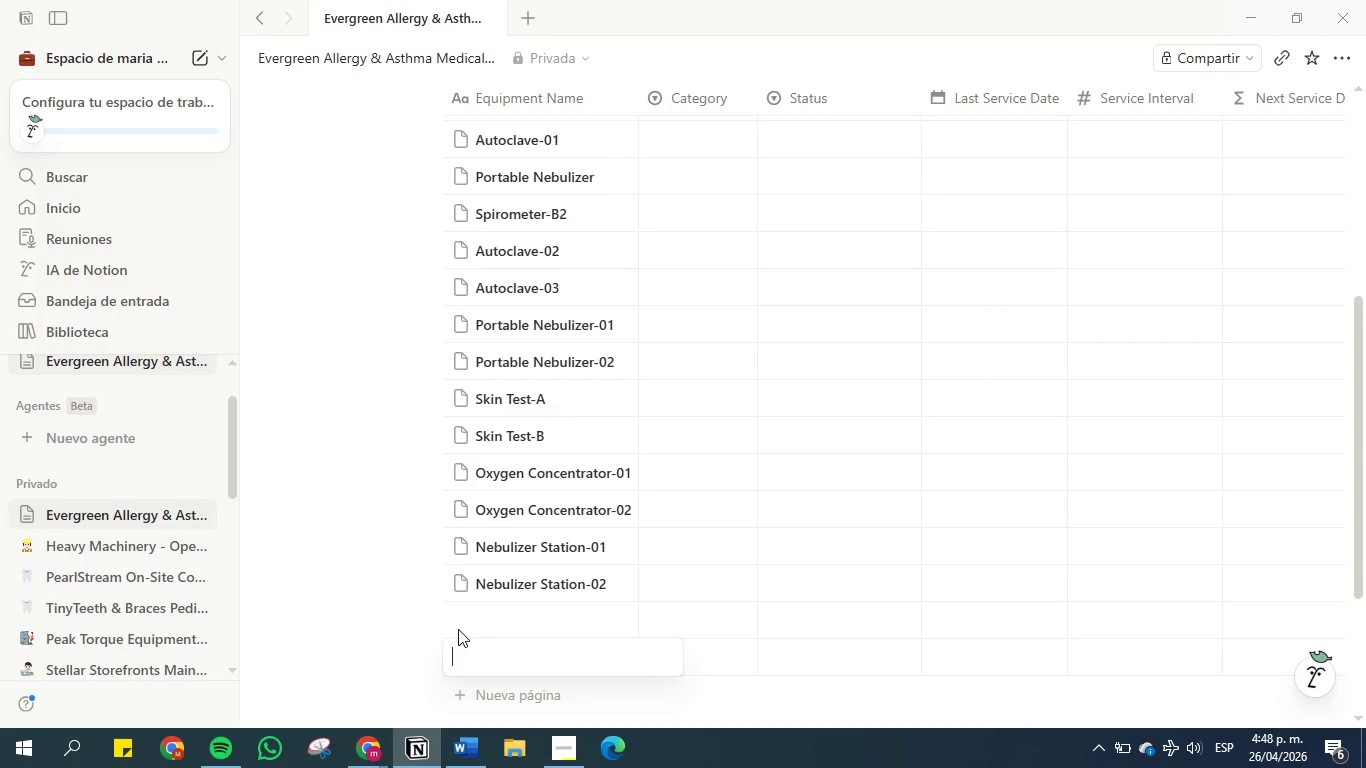 
type(Steri)
 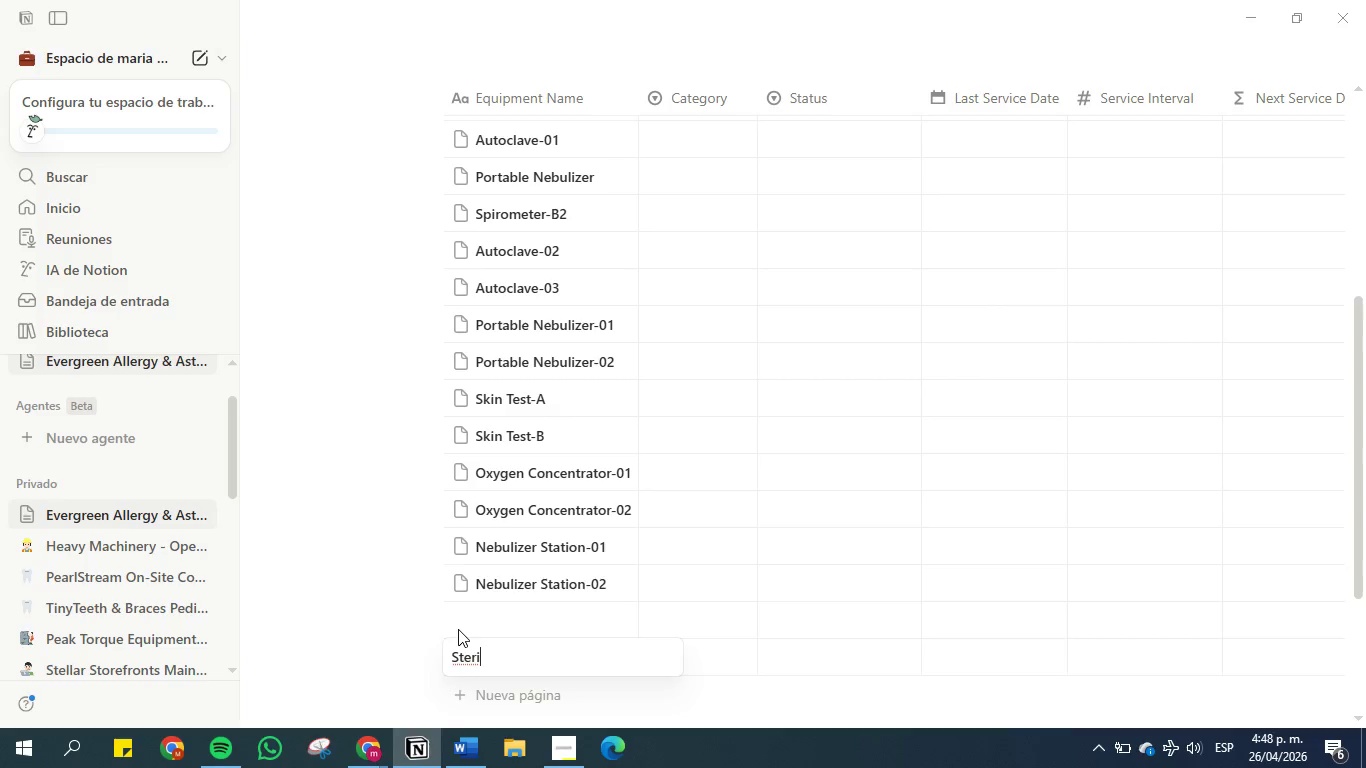 
hold_key(key=L, duration=0.34)
 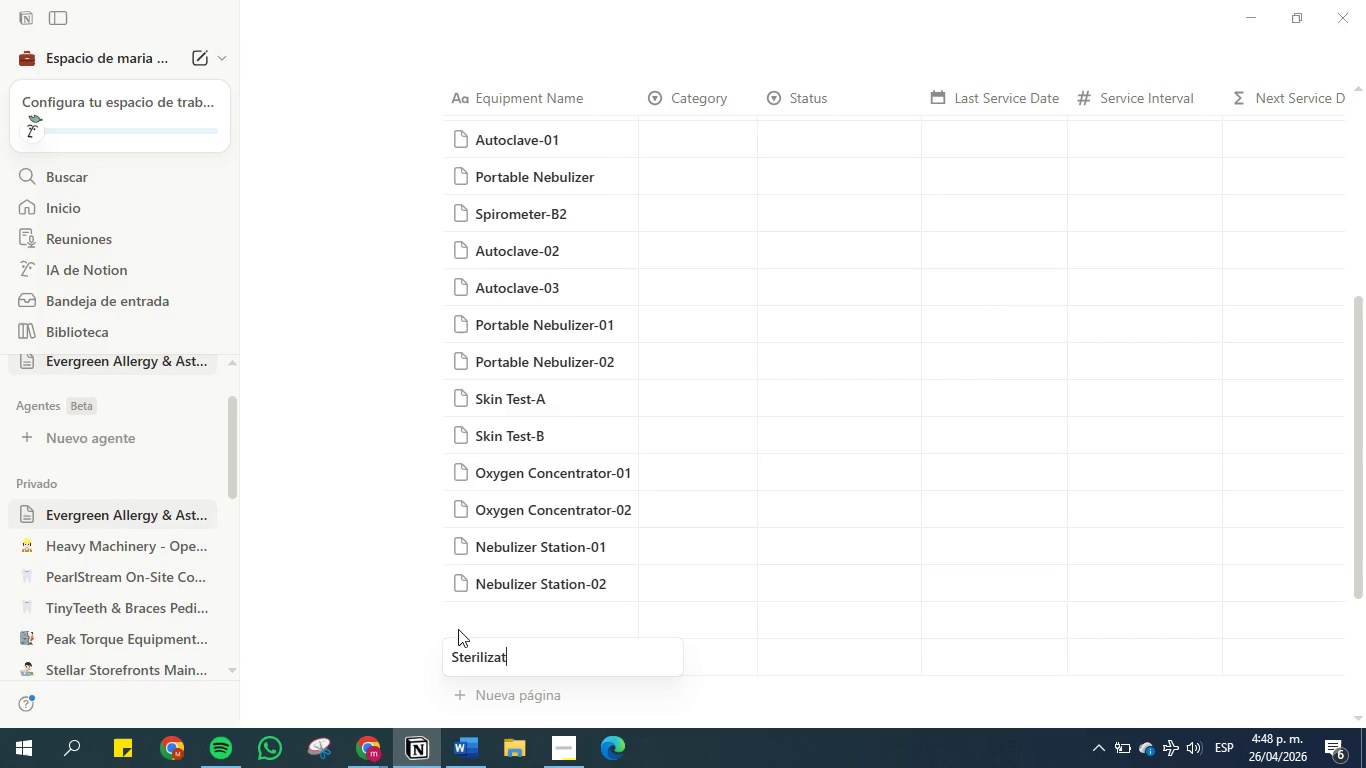 
type(izaton)
 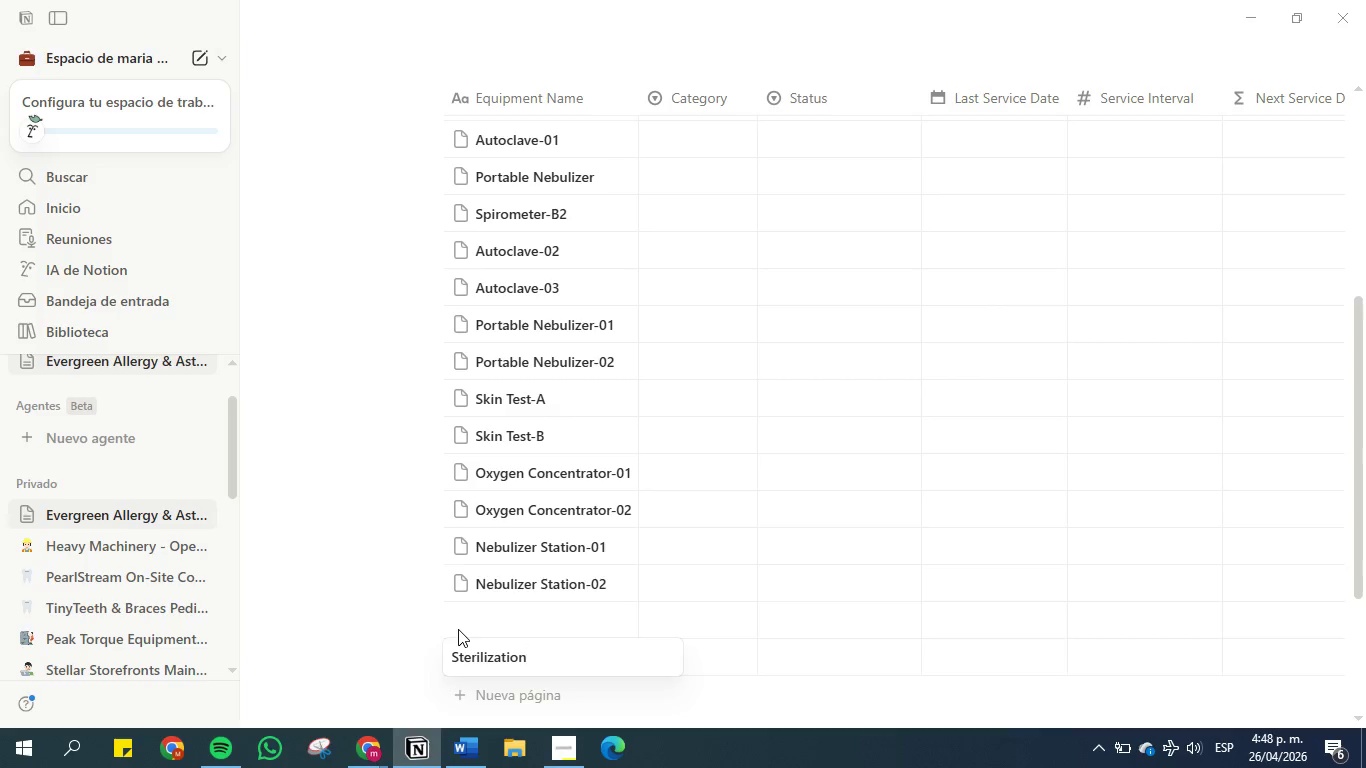 
hold_key(key=I, duration=0.31)
 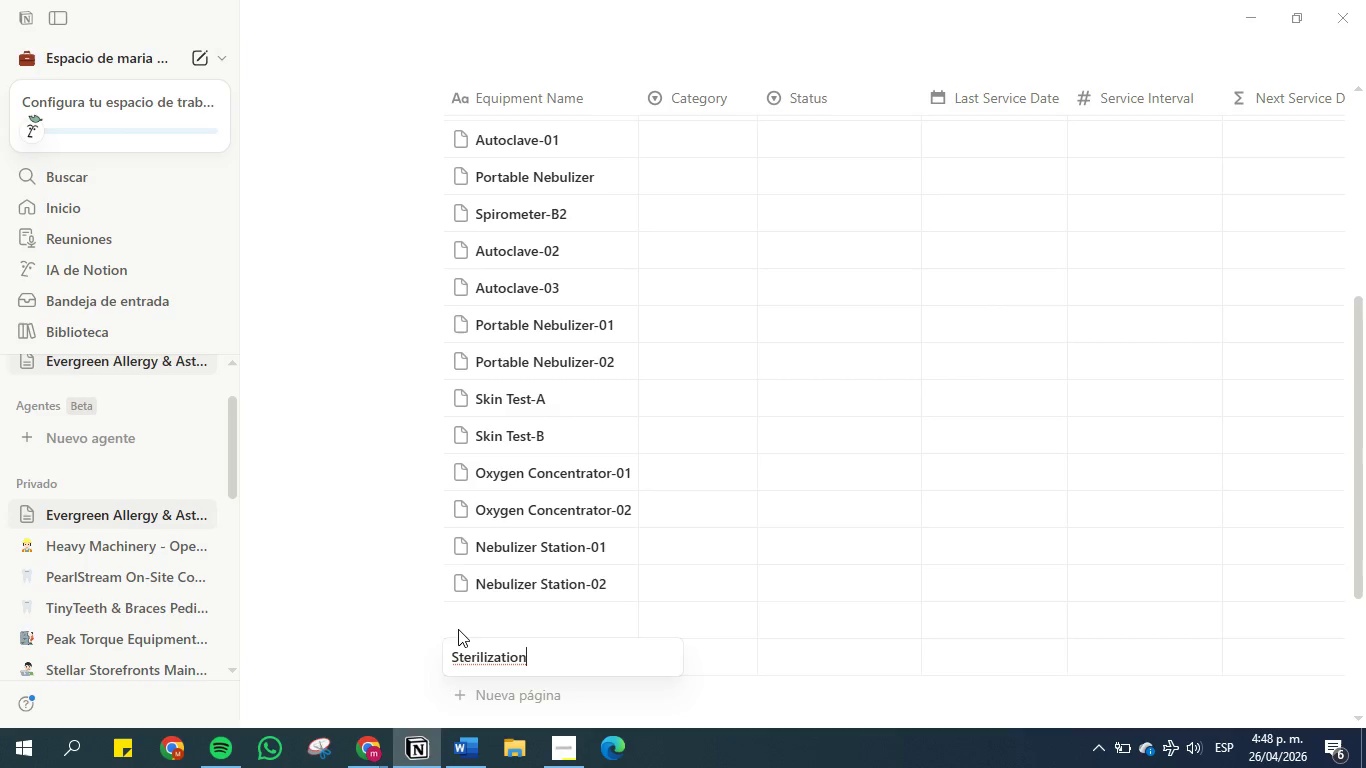 
type( Tray-01)
 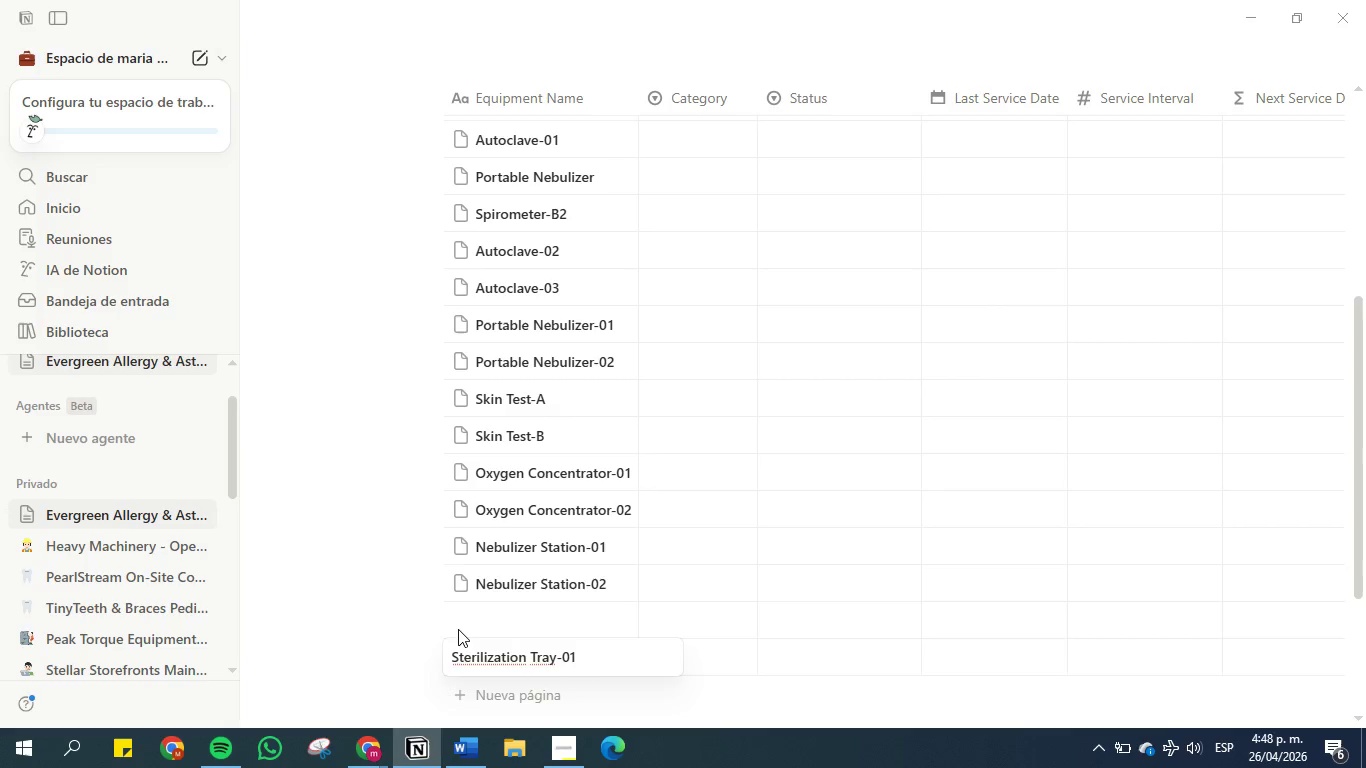 
key(Enter)
 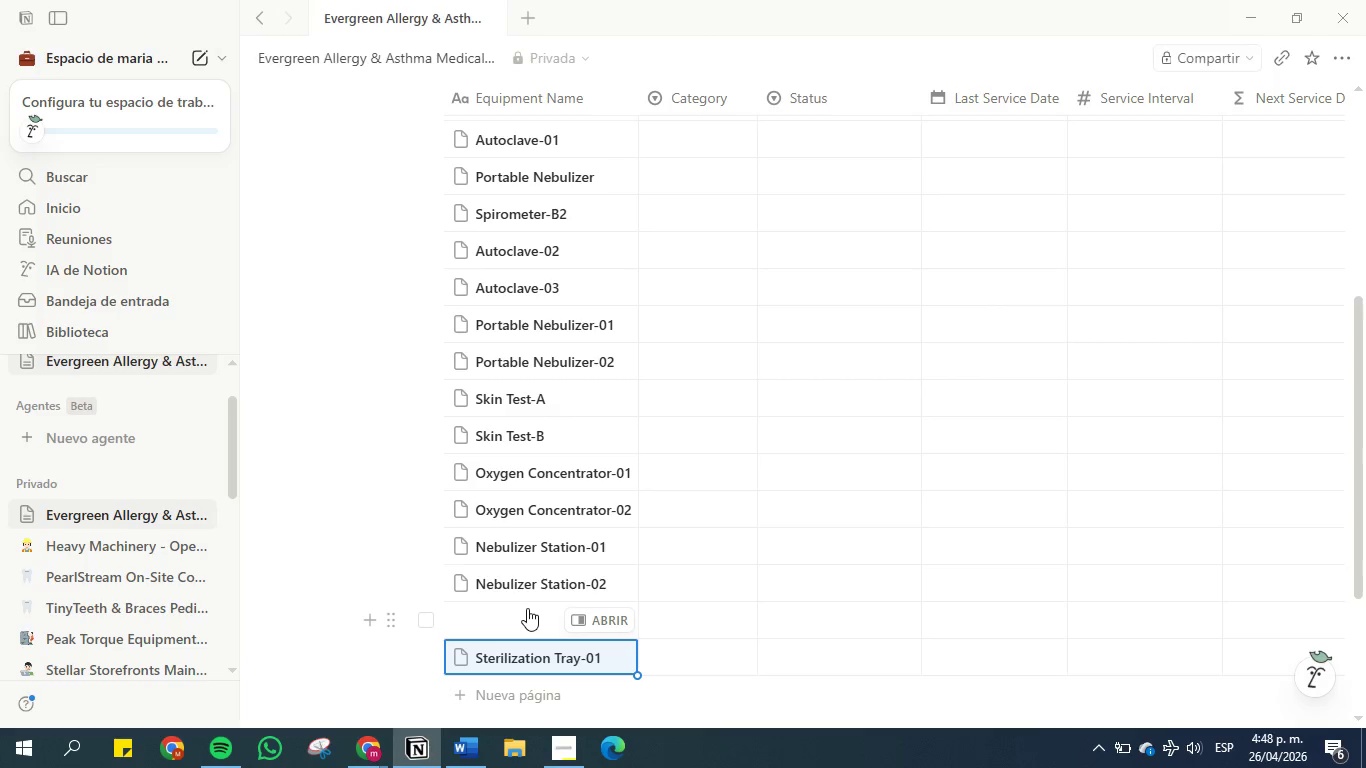 
left_click([525, 615])
 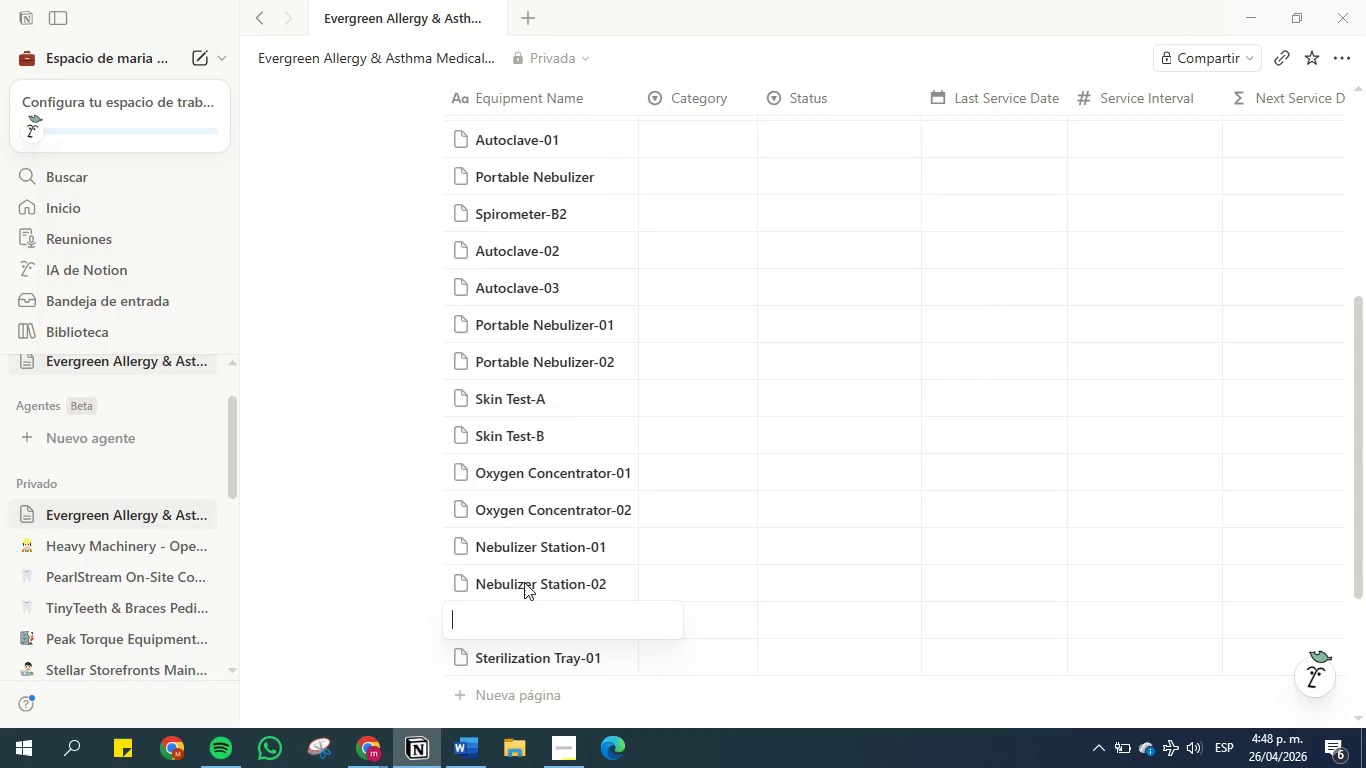 
double_click([524, 582])
 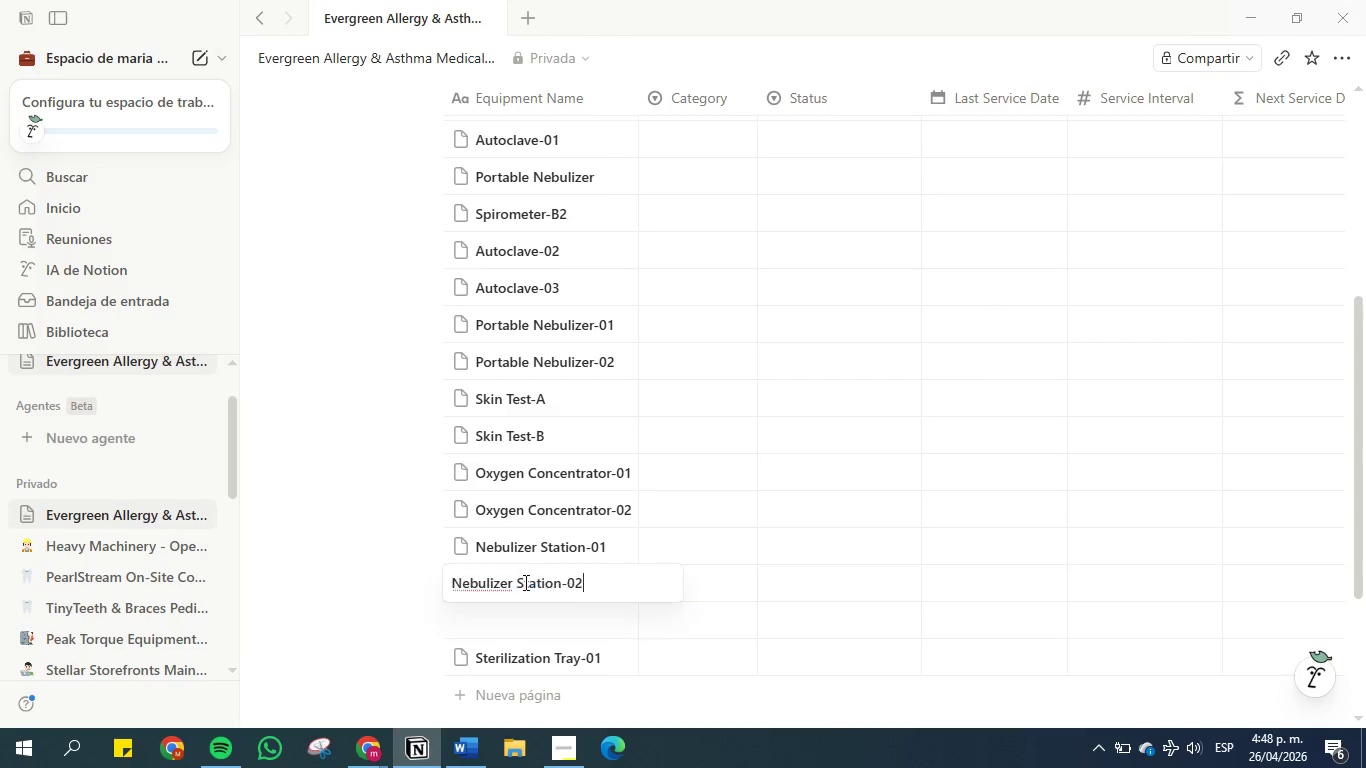 
triple_click([524, 582])
 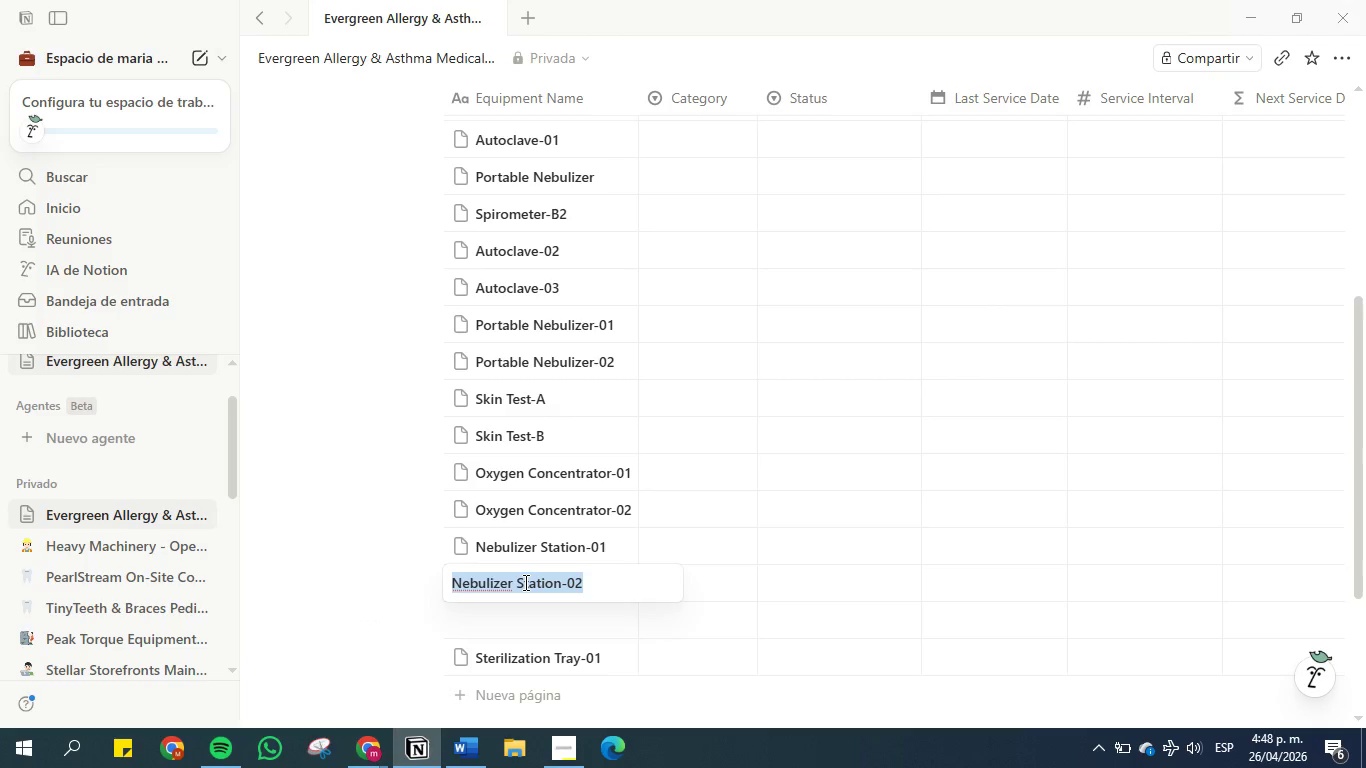 
key(Control+C)
 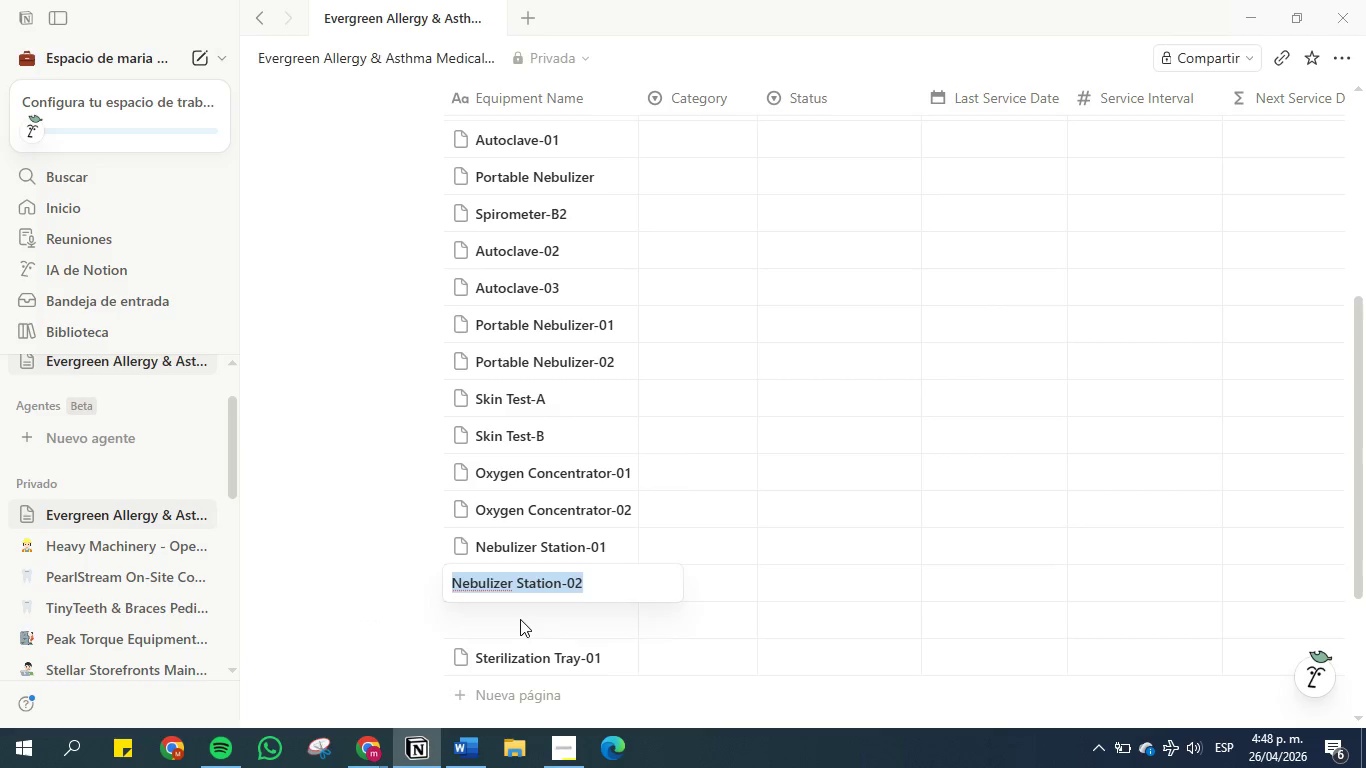 
double_click([520, 619])
 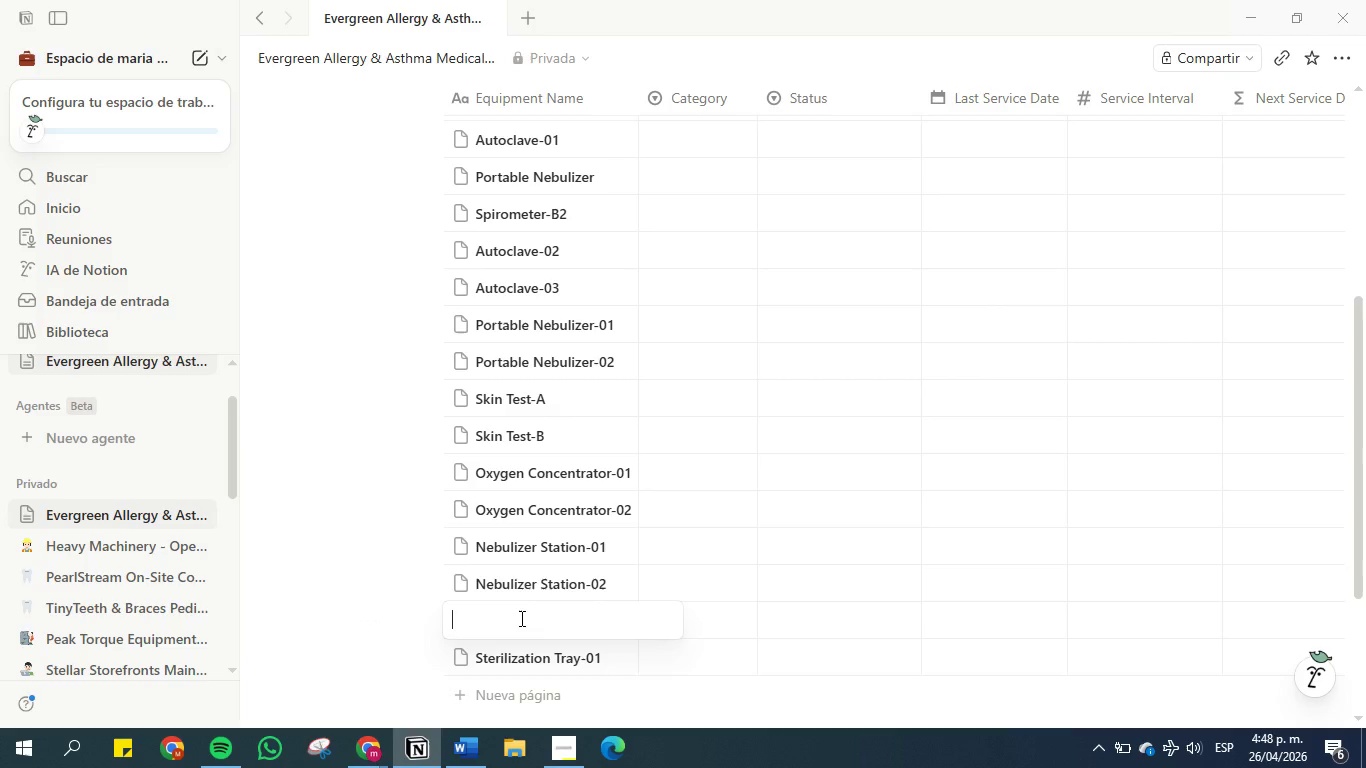 
key(Control+V)
 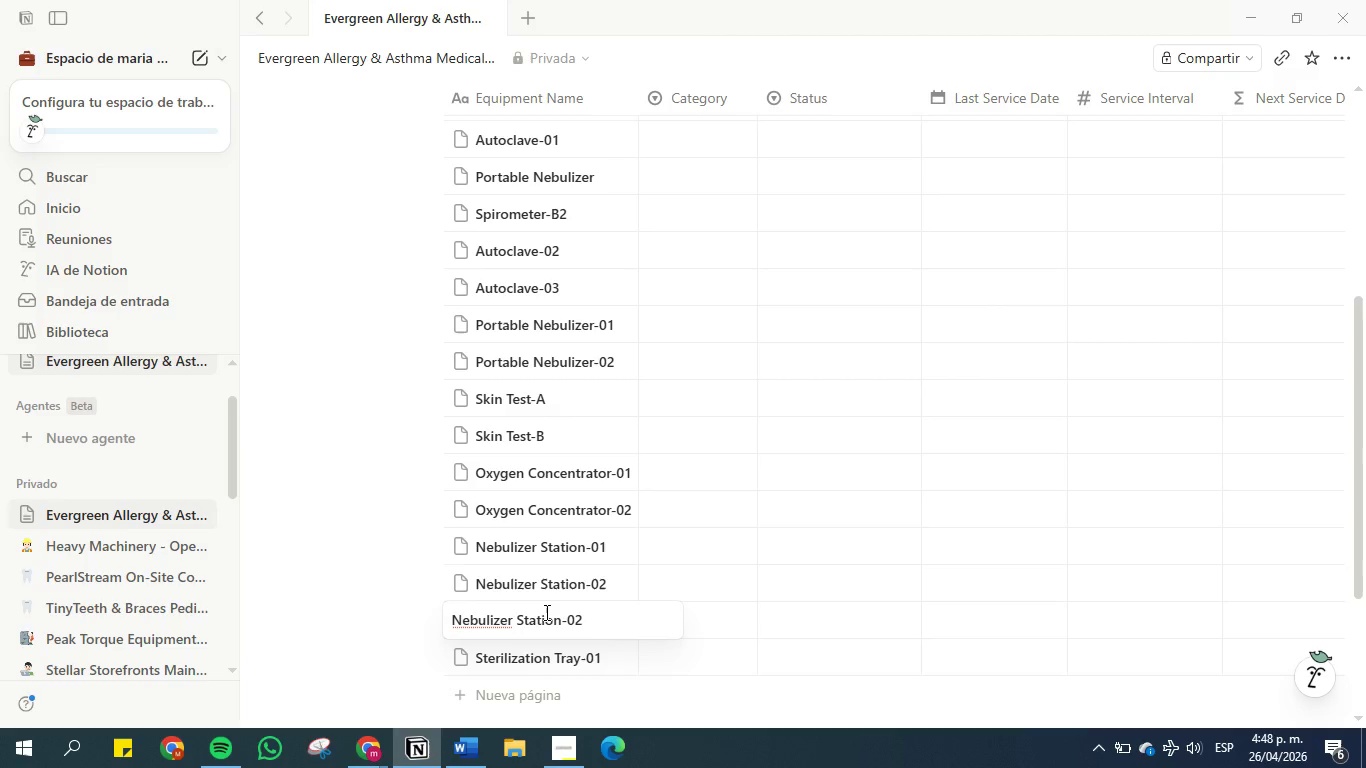 
key(Backspace)
 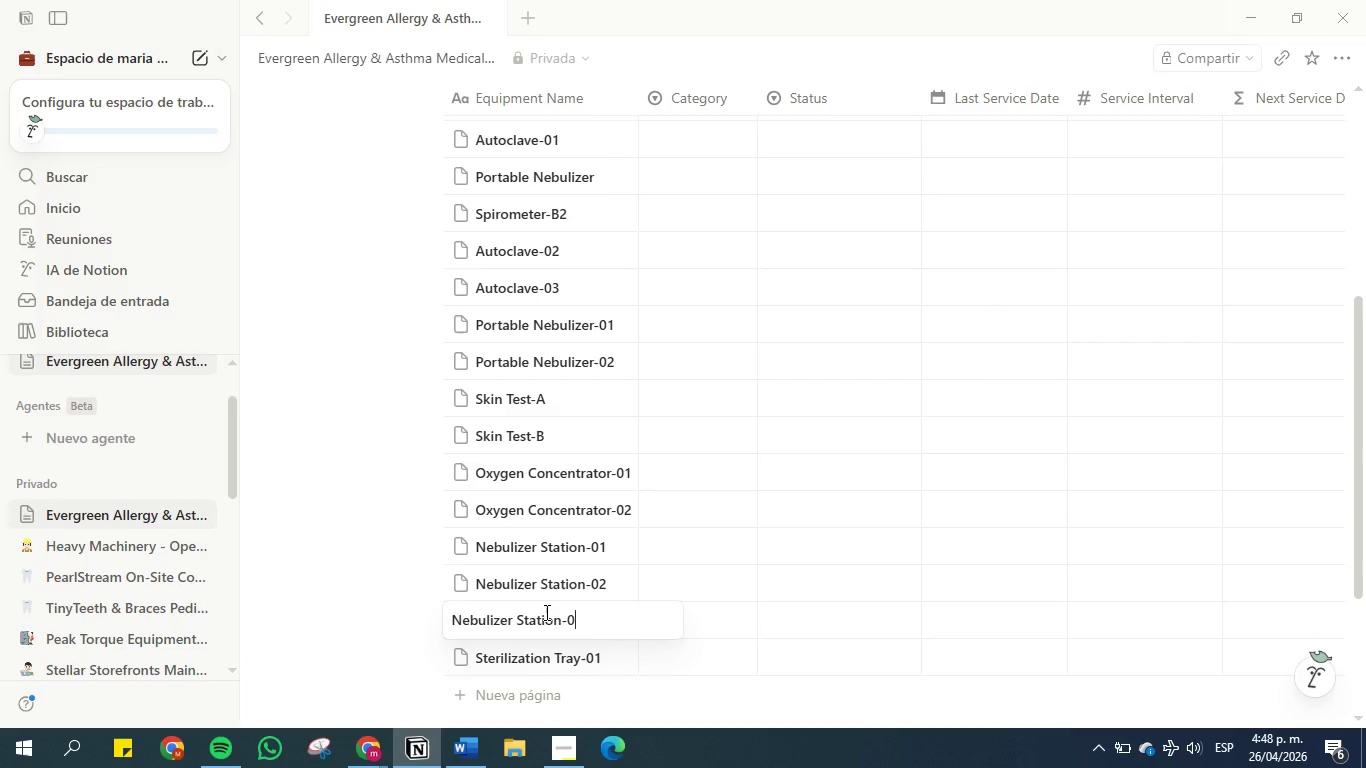 
key(3)
 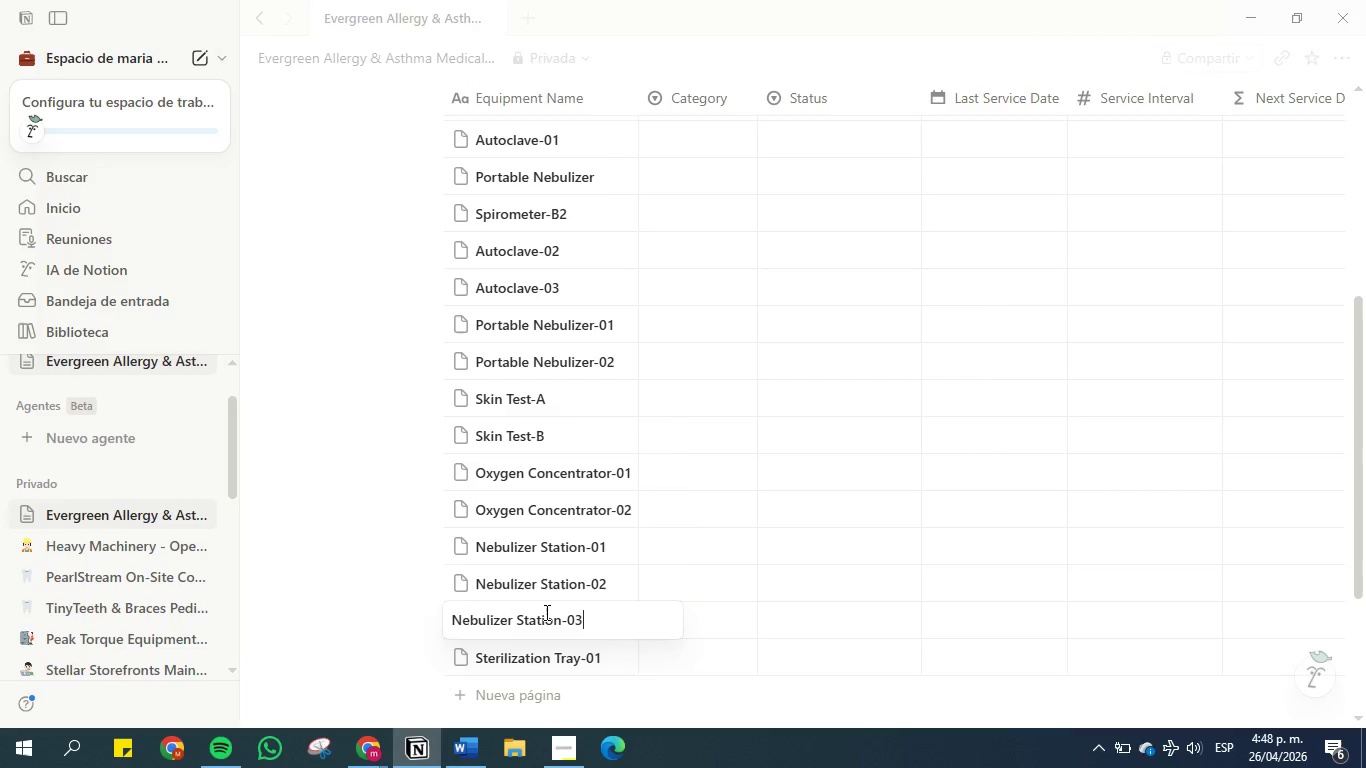 
key(Enter)
 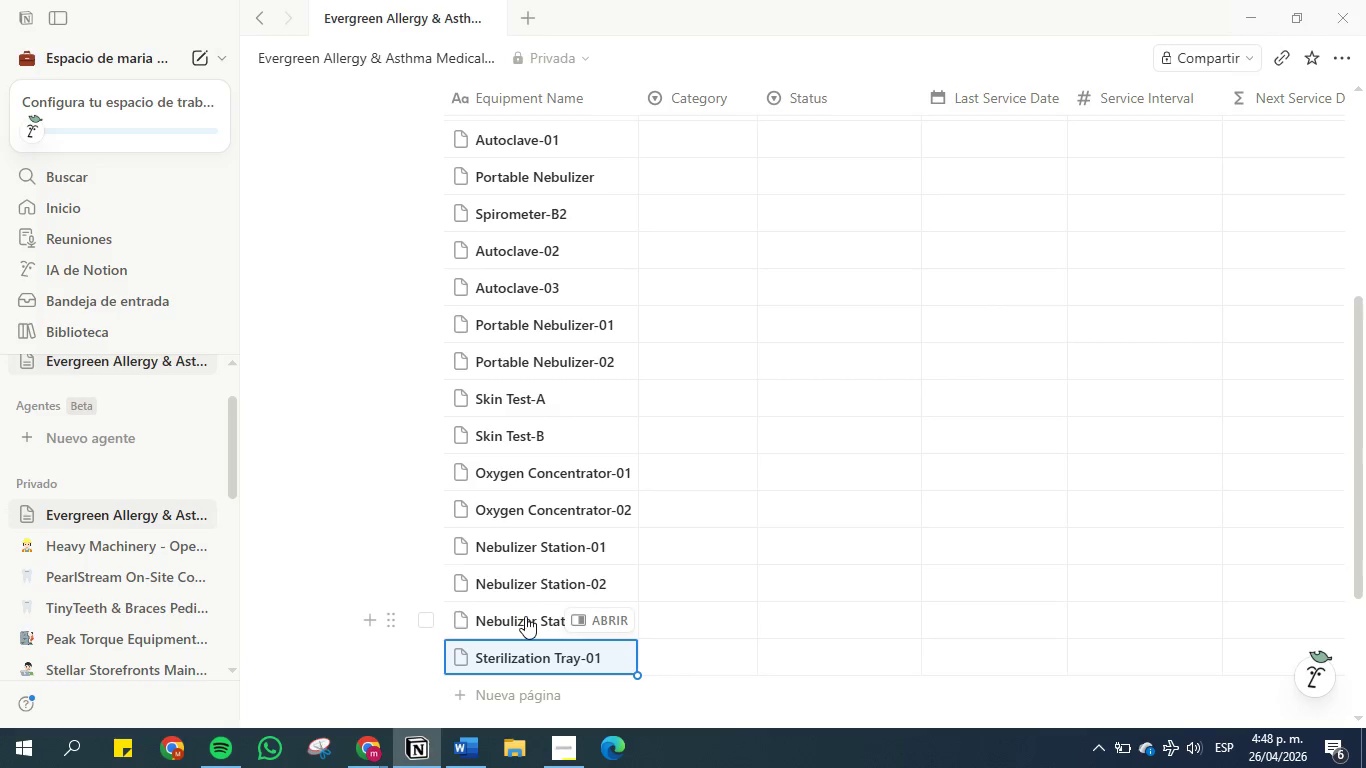 
key(ArrowUp)
 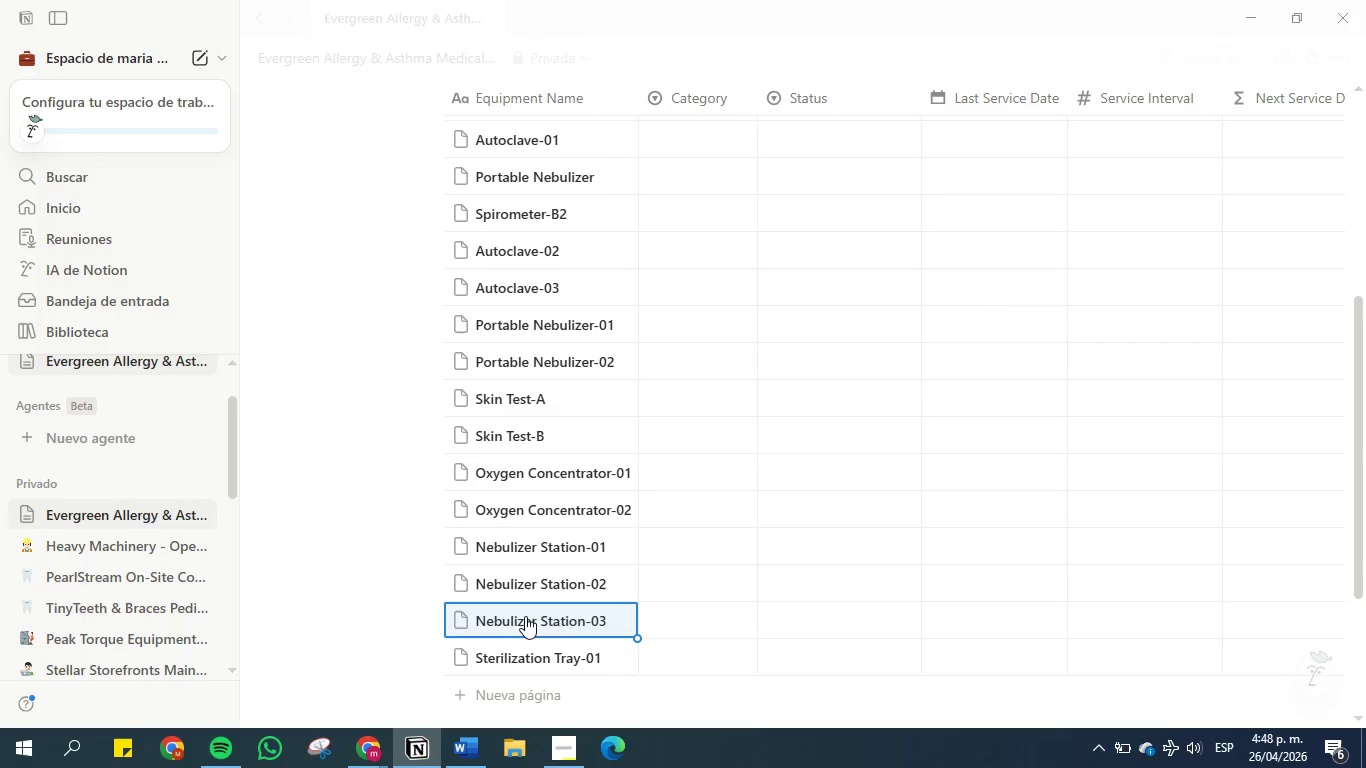 
key(ArrowUp)
 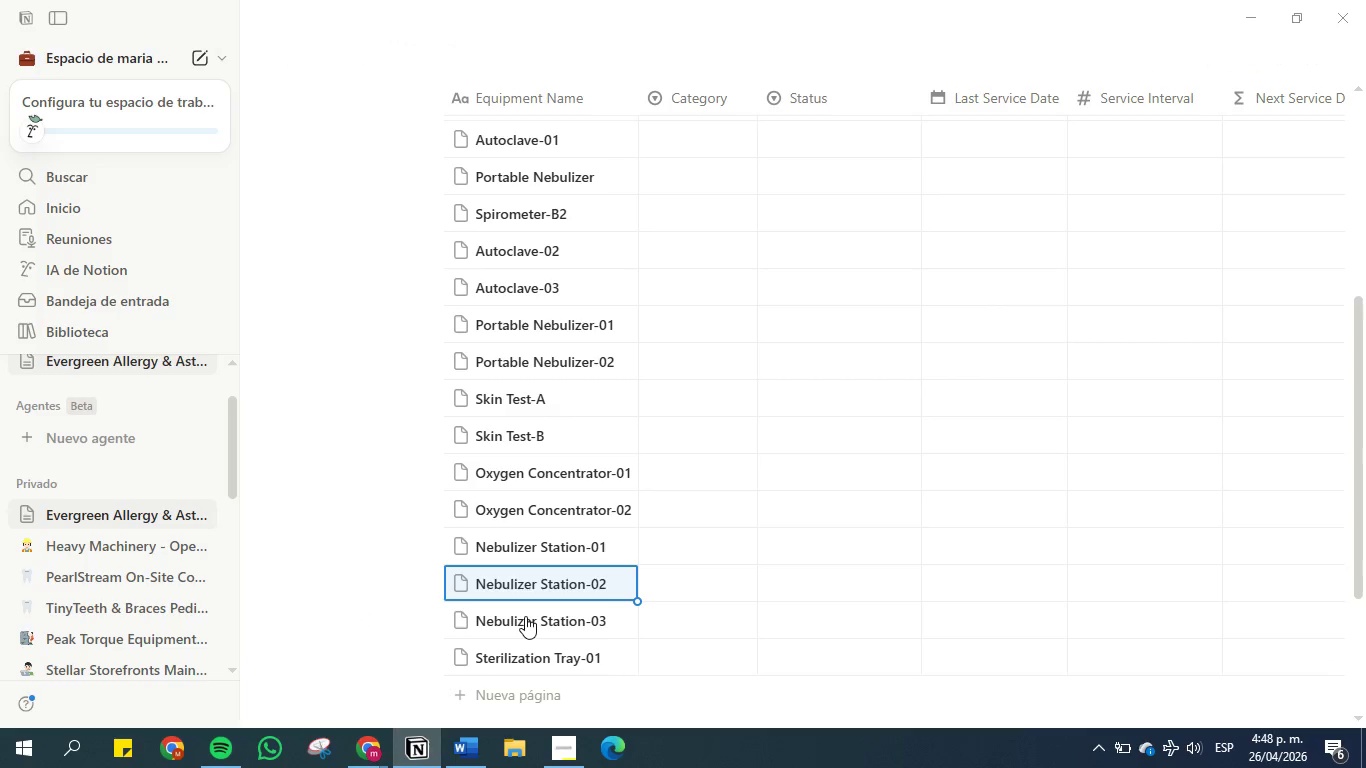 
key(ArrowUp)
 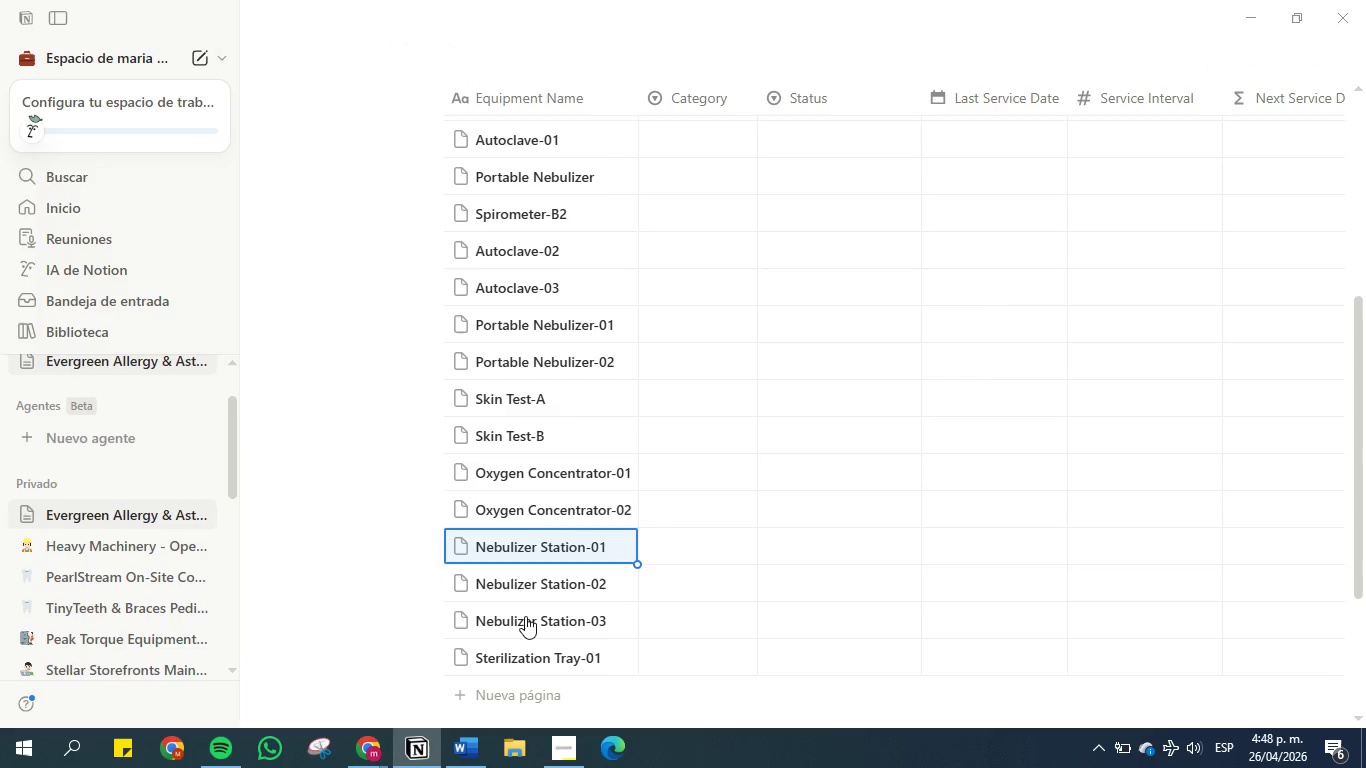 
key(ArrowUp)
 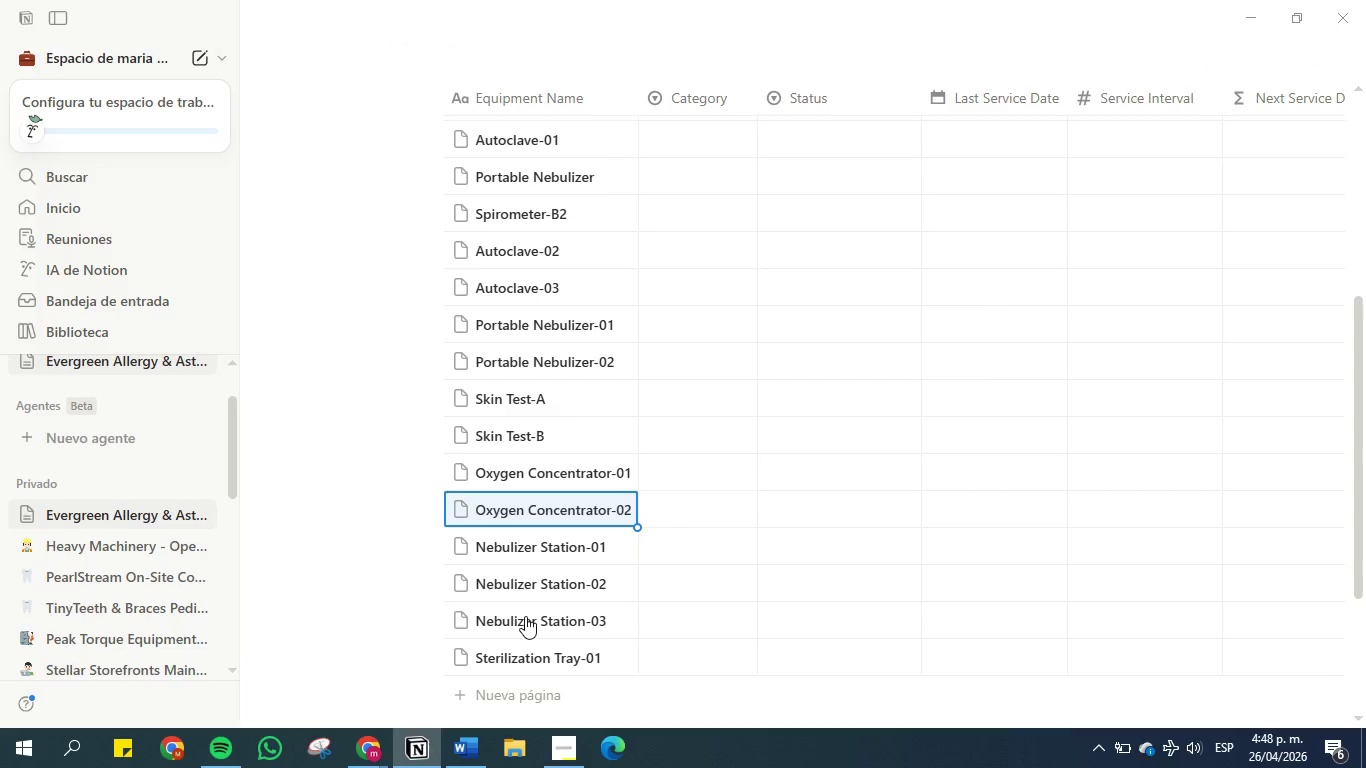 
key(ArrowUp)
 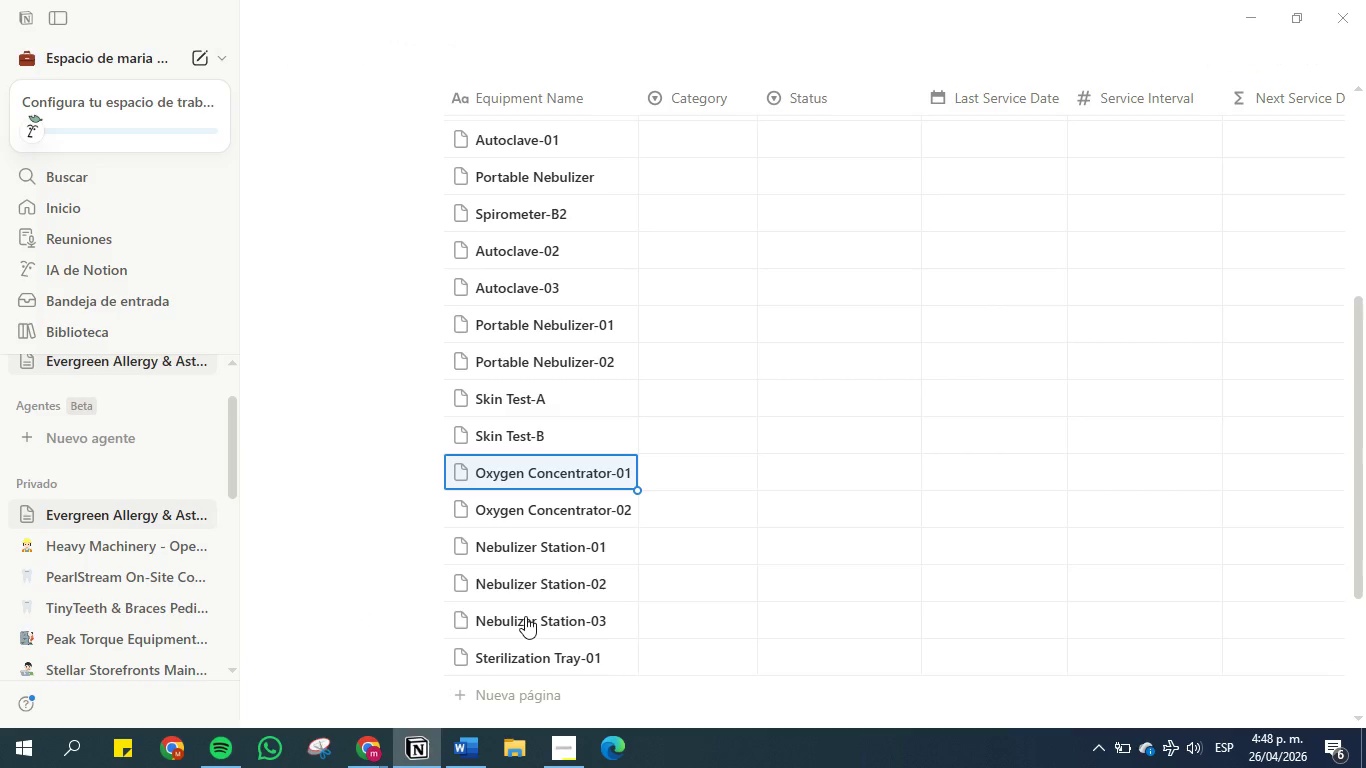 
key(ArrowUp)
 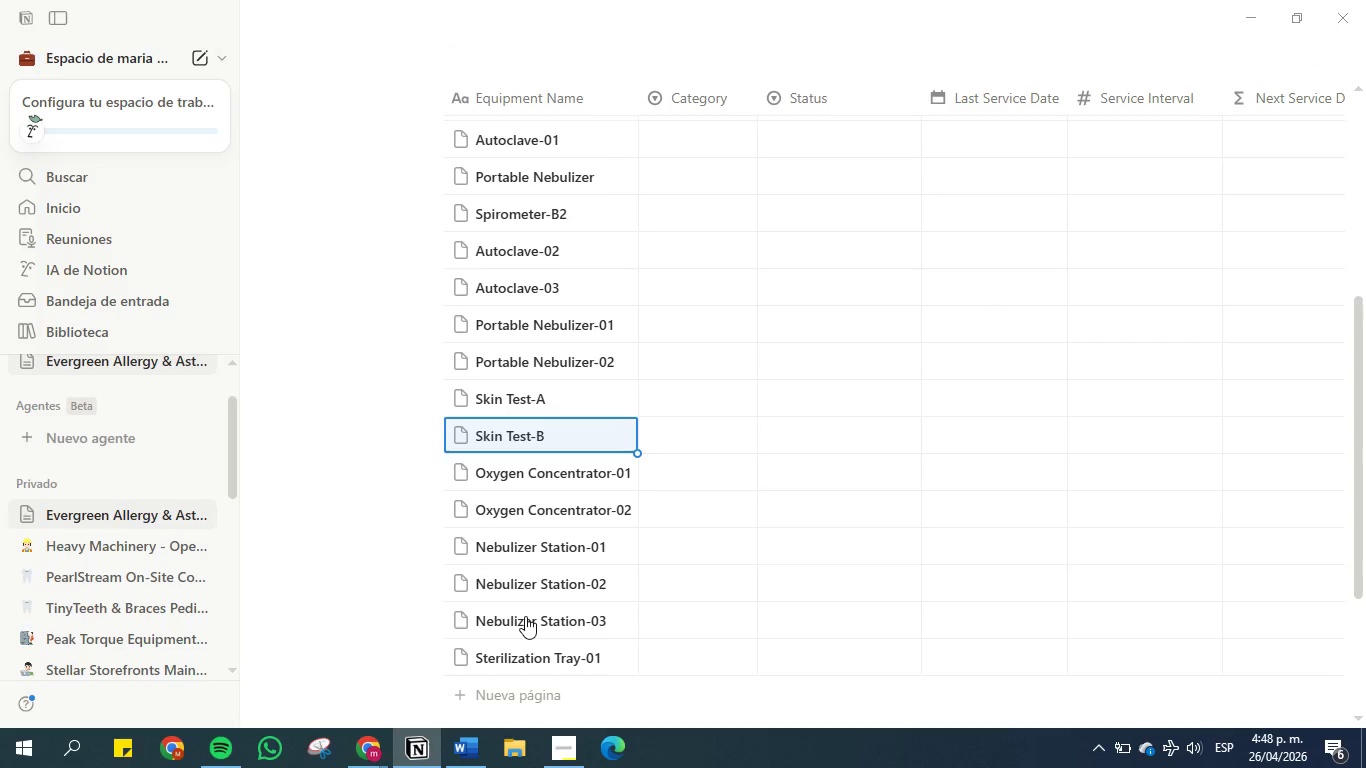 
key(ArrowUp)
 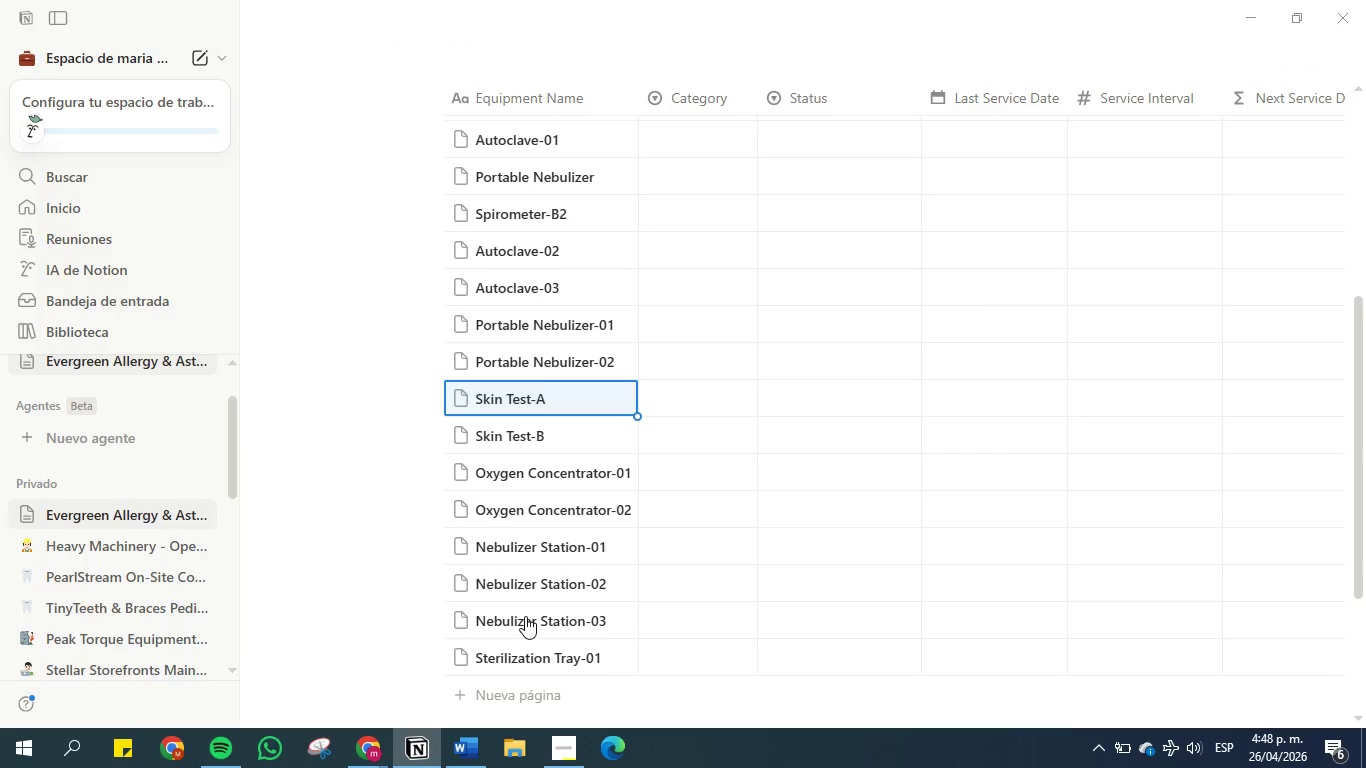 
key(ArrowUp)
 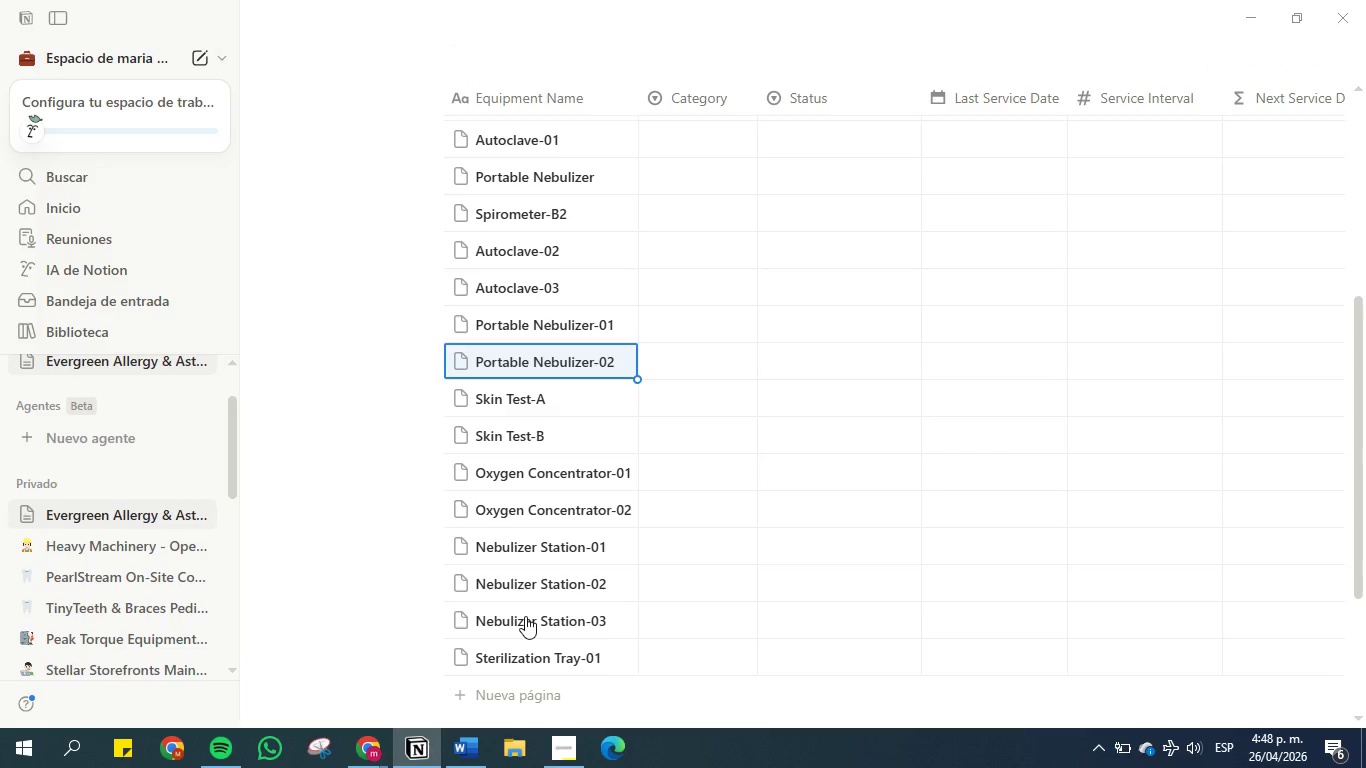 
key(ArrowUp)
 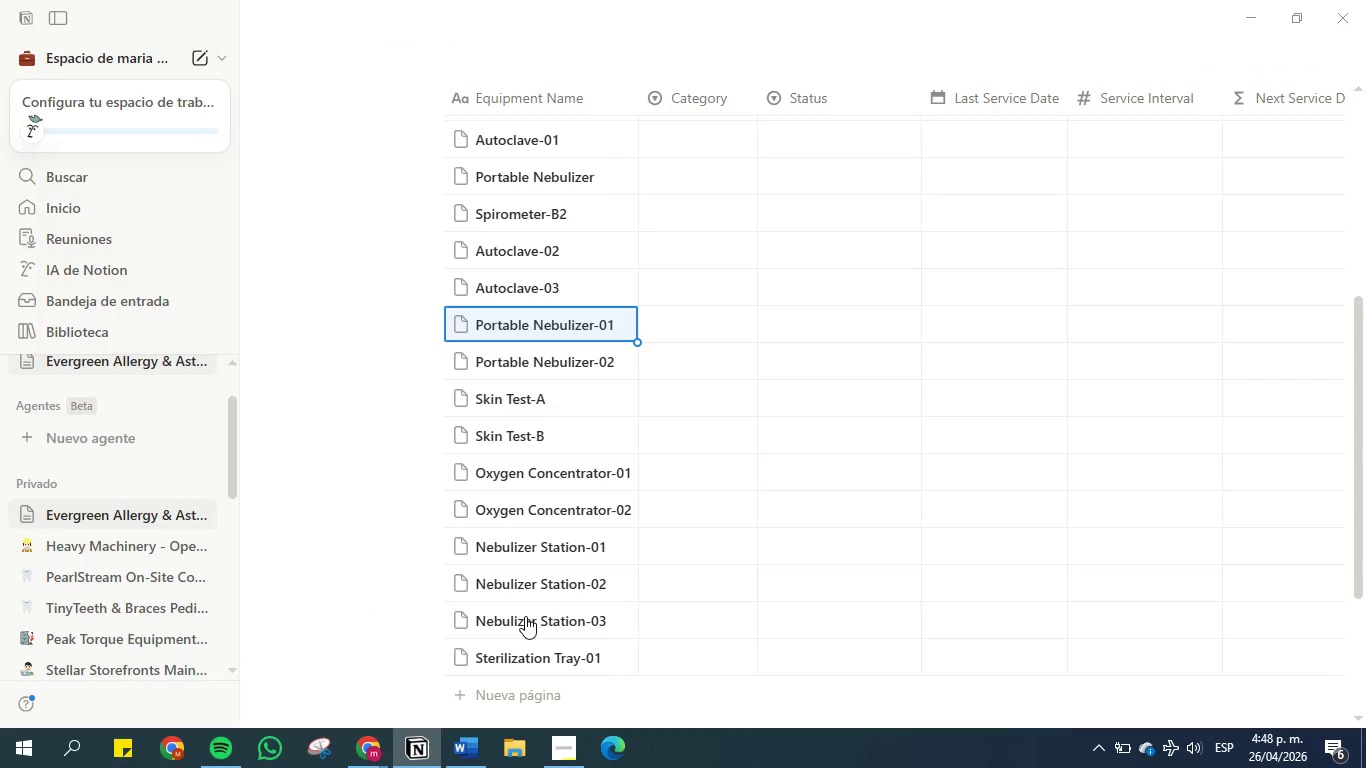 
key(ArrowUp)
 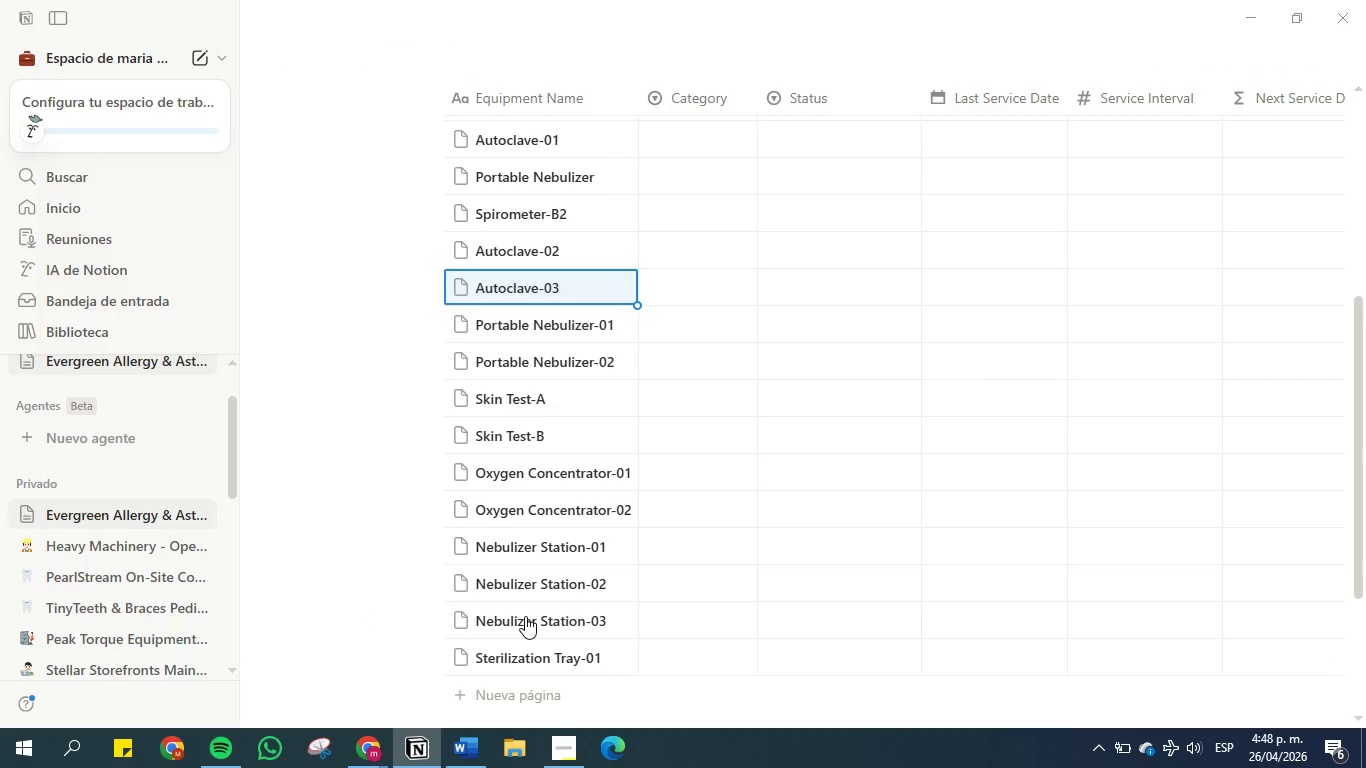 
key(ArrowUp)
 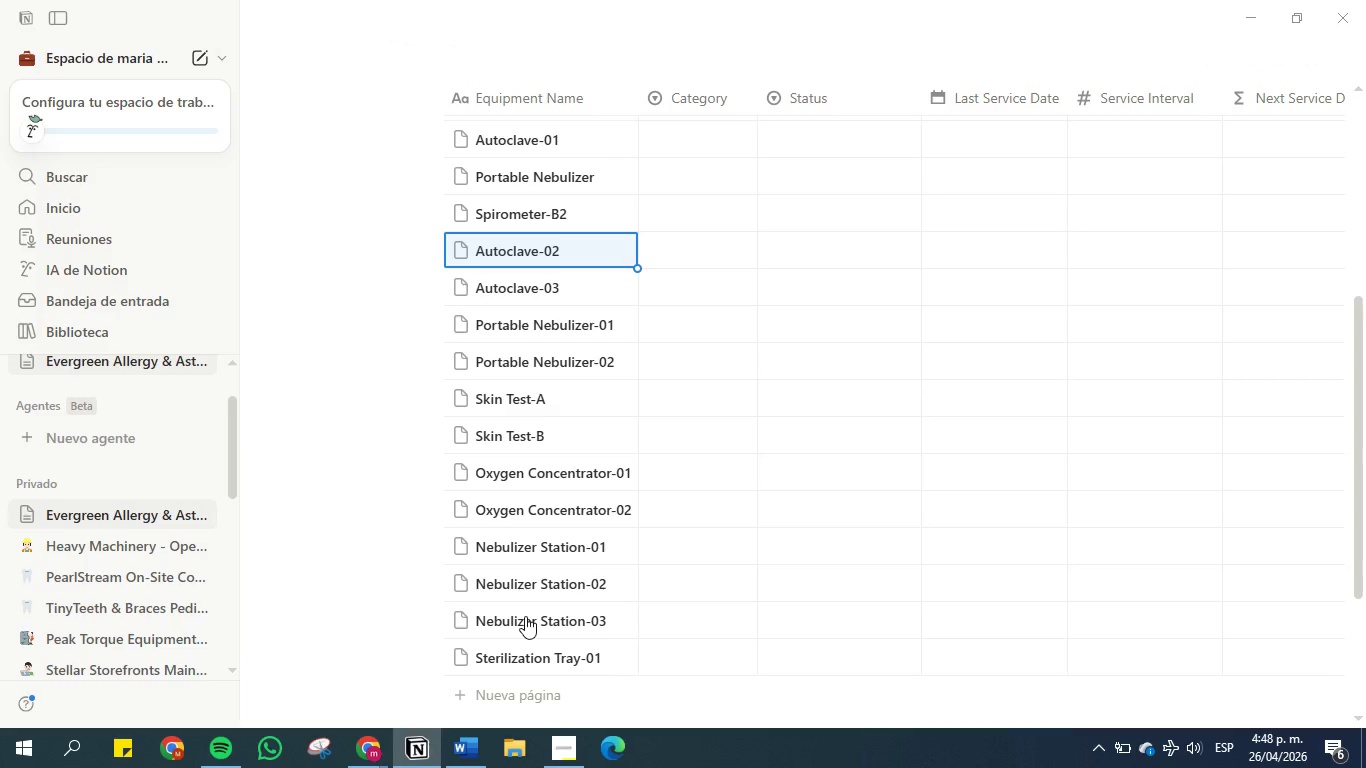 
key(ArrowUp)
 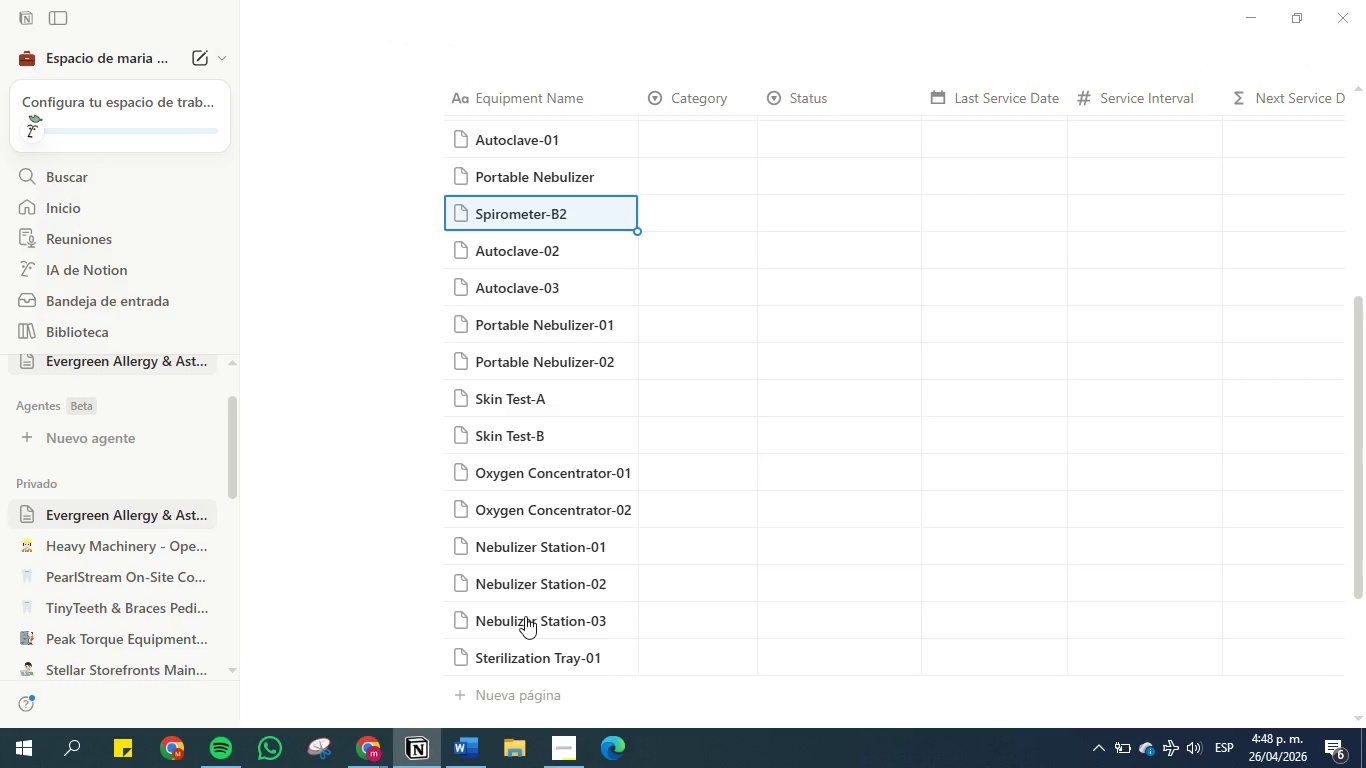 
key(ArrowUp)
 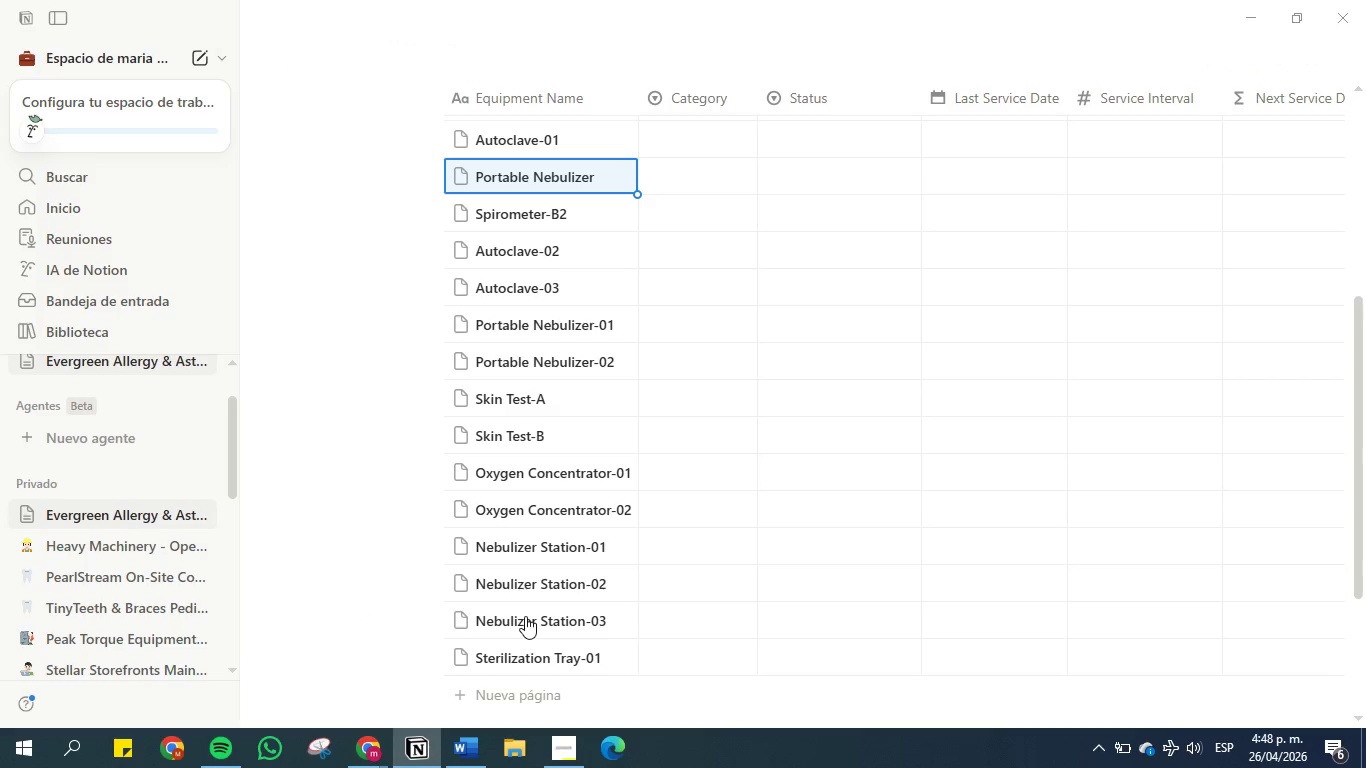 
key(ArrowUp)
 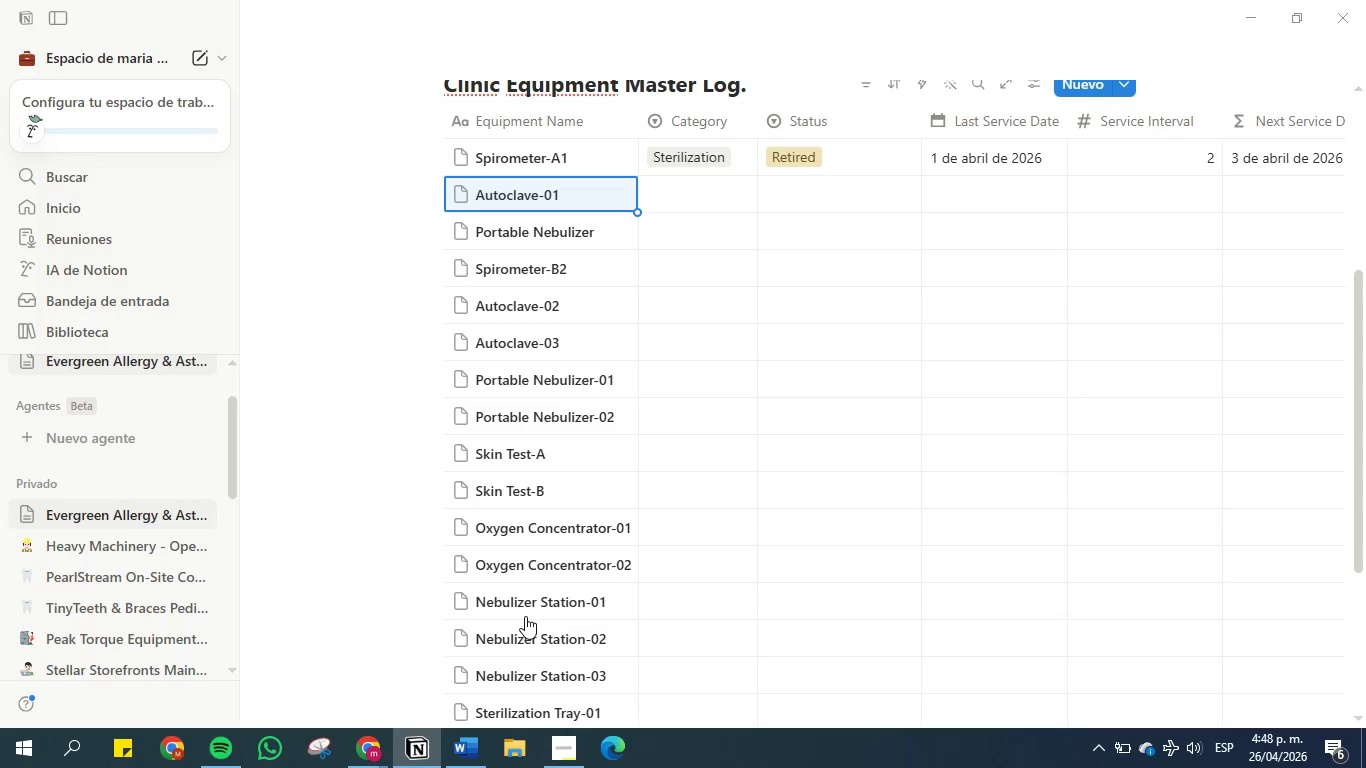 
key(ArrowUp)
 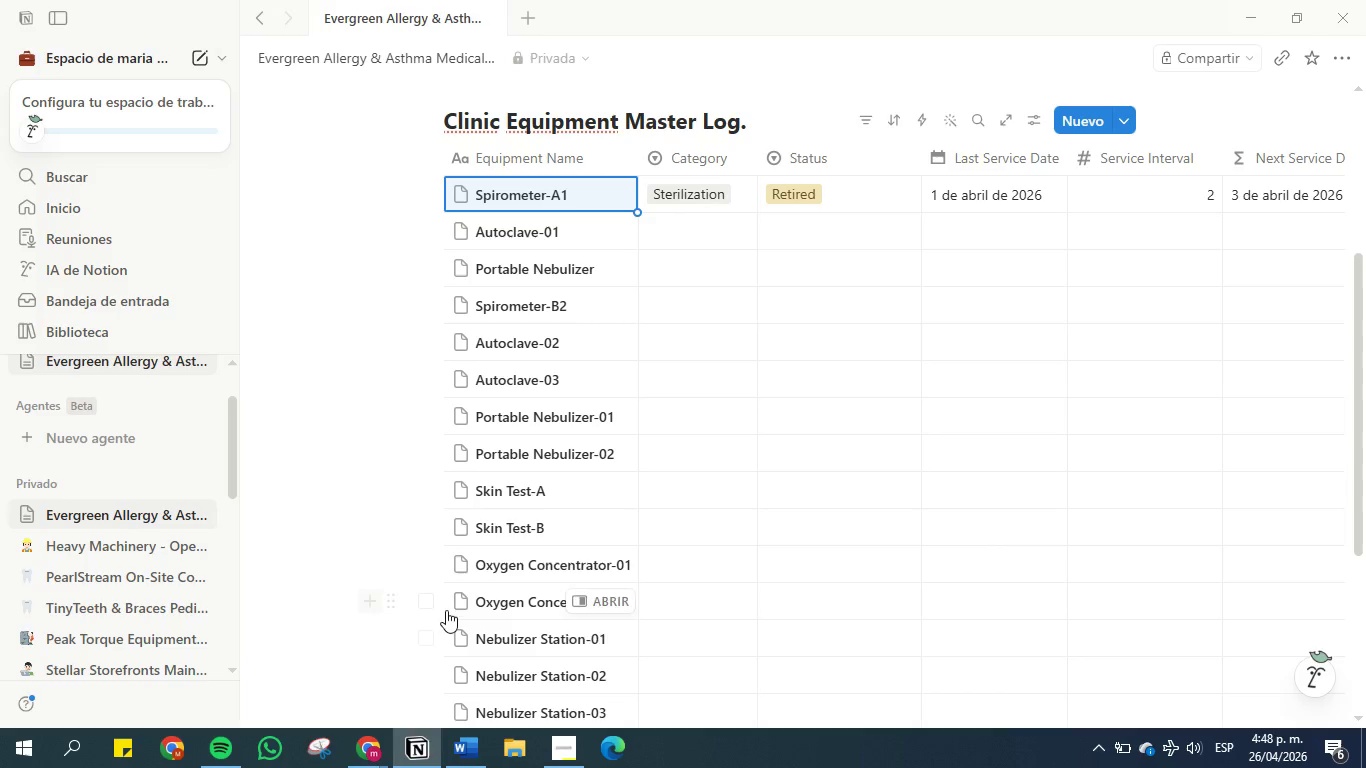 
left_click([476, 745])
 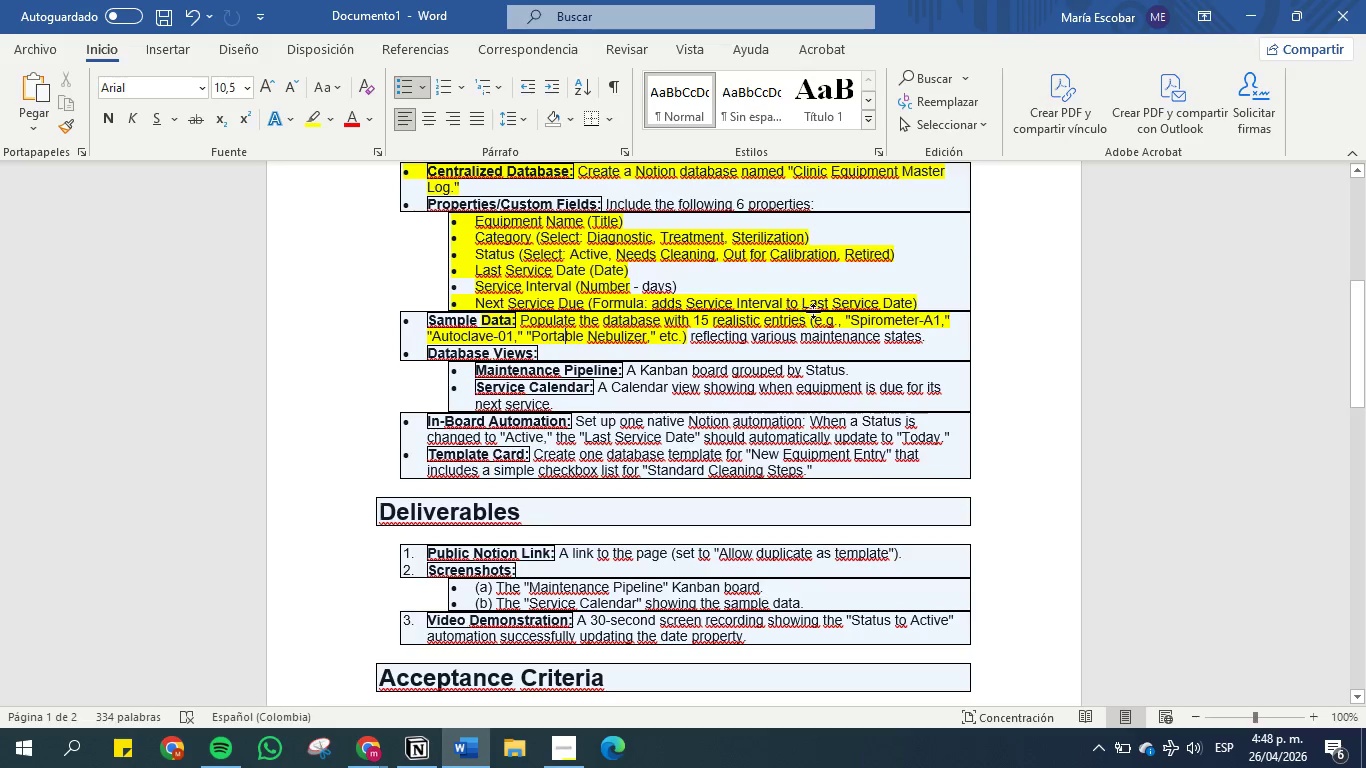 
wait(7.89)
 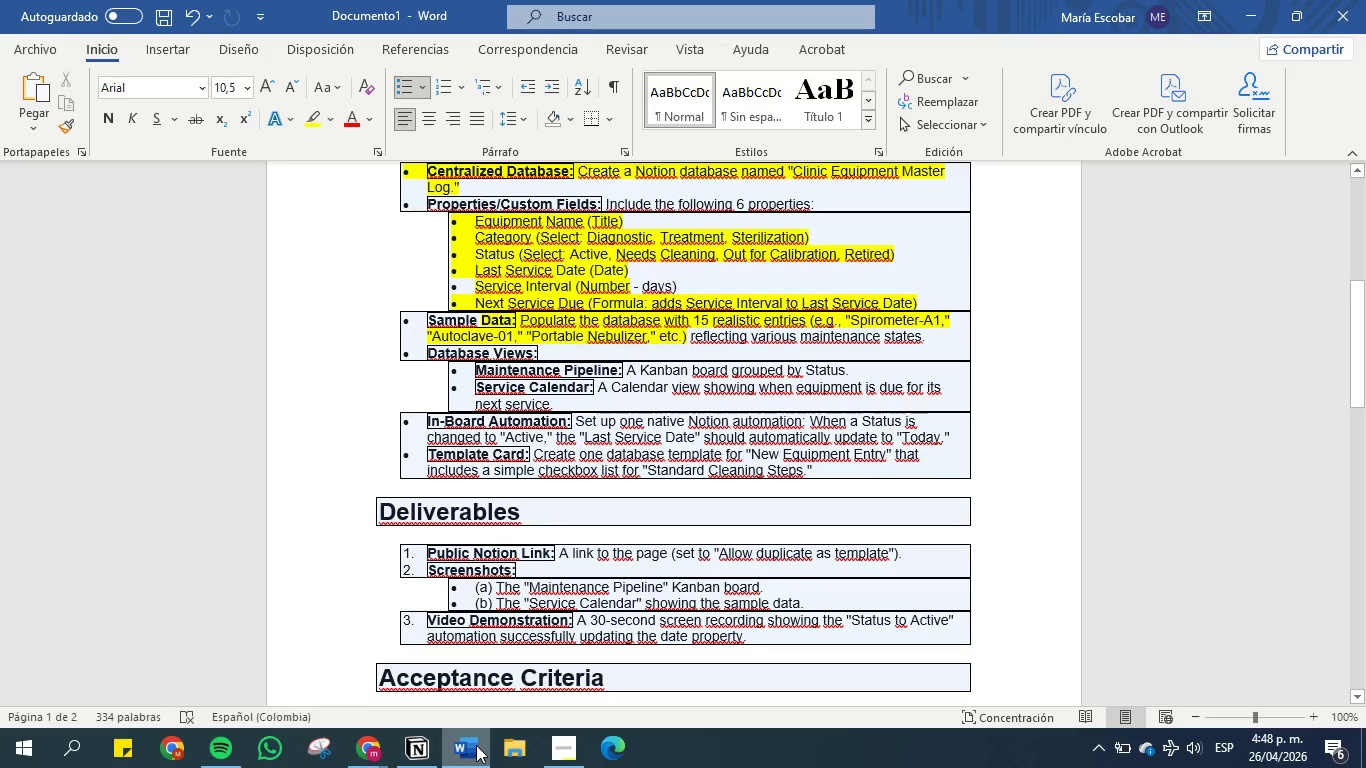 
left_click_drag(start_coordinate=[926, 341], to_coordinate=[421, 317])
 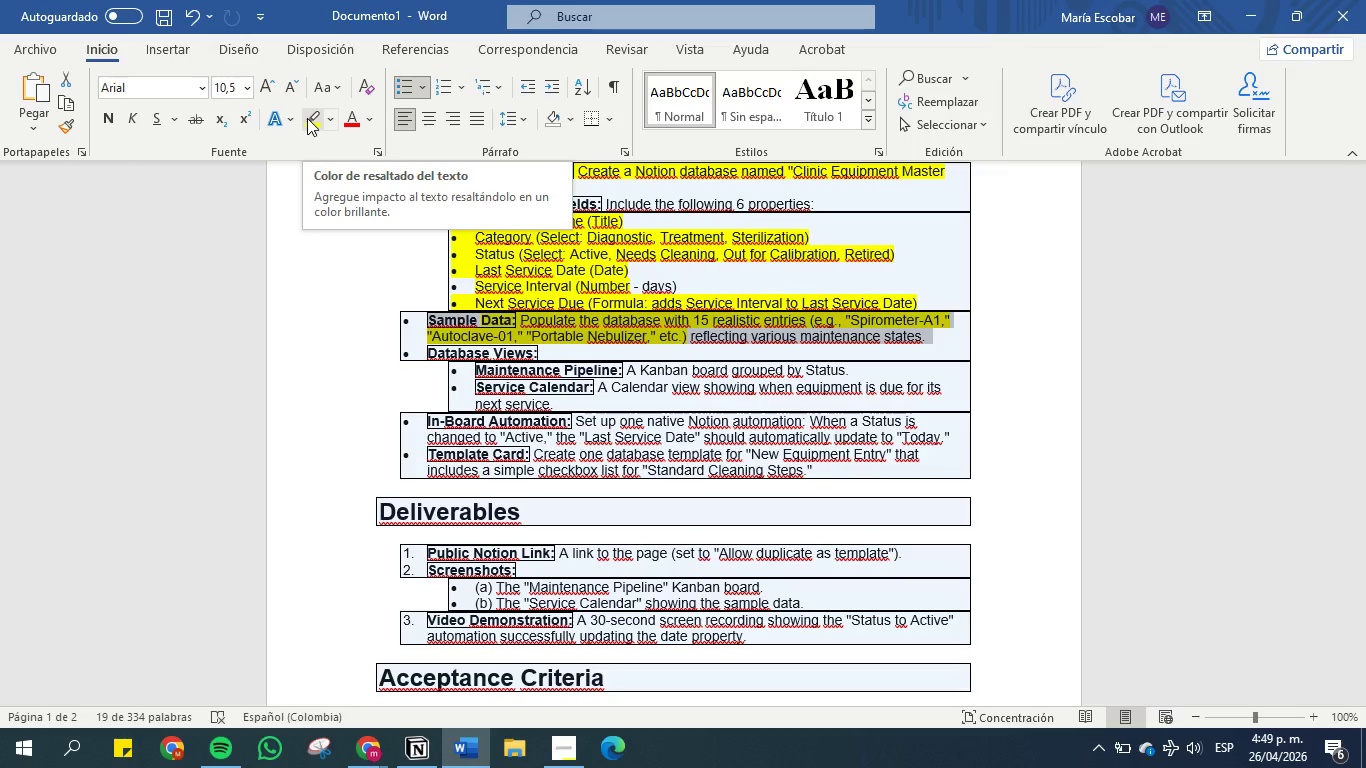 
left_click([307, 118])
 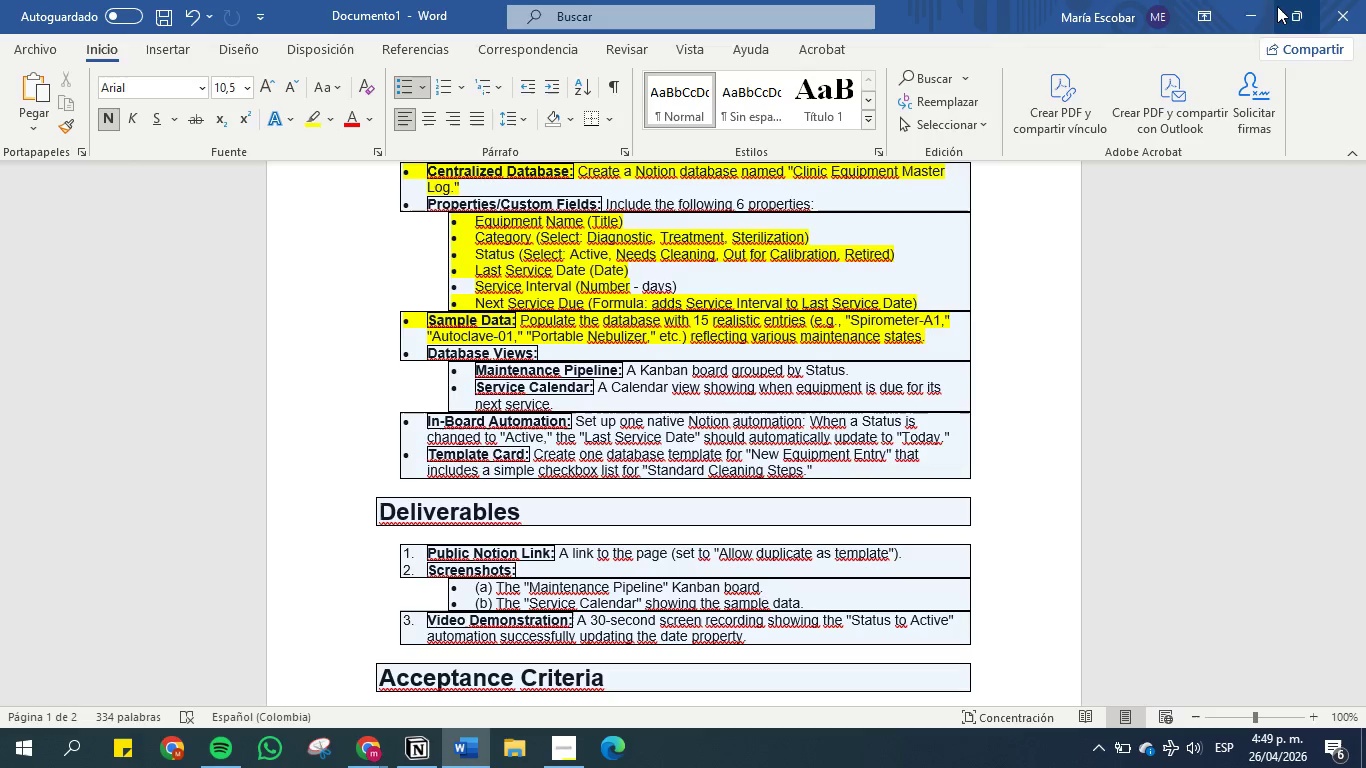 
left_click([1242, 7])
 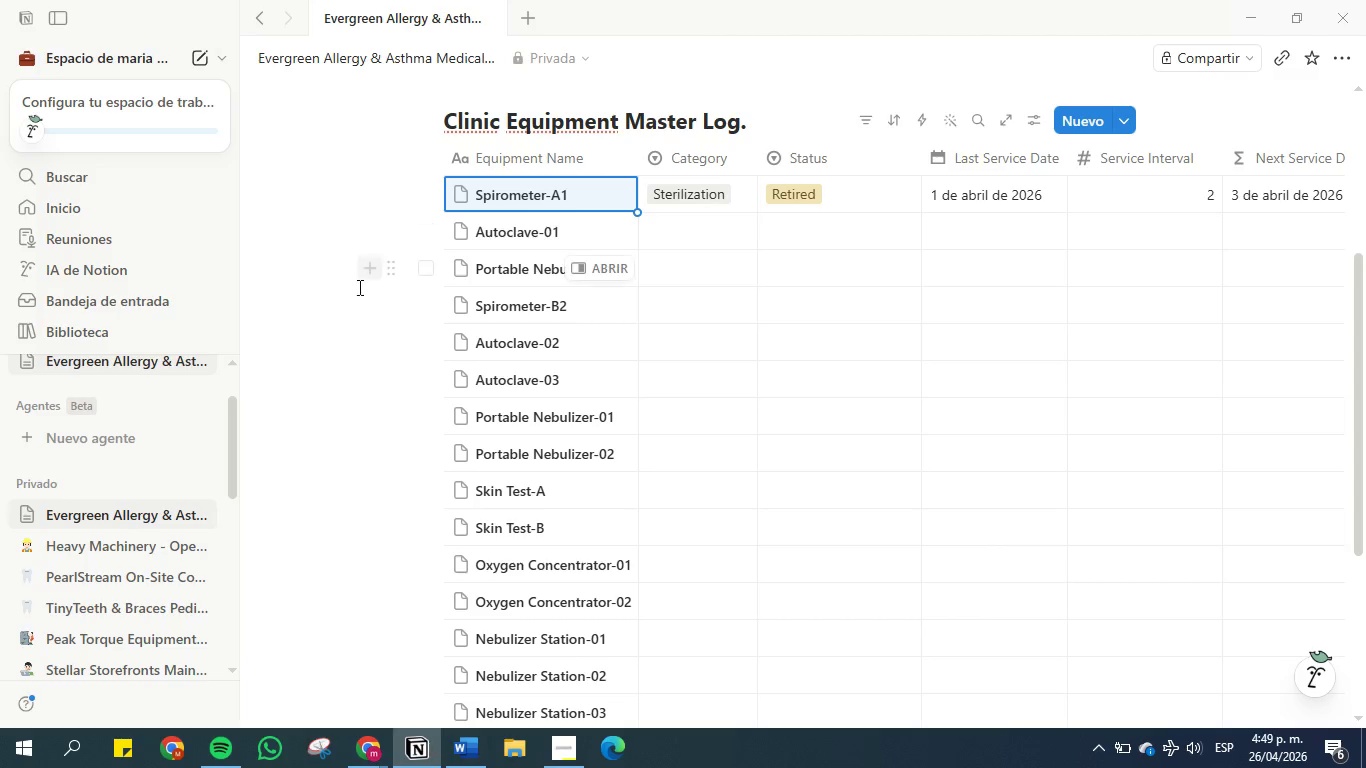 
wait(6.98)
 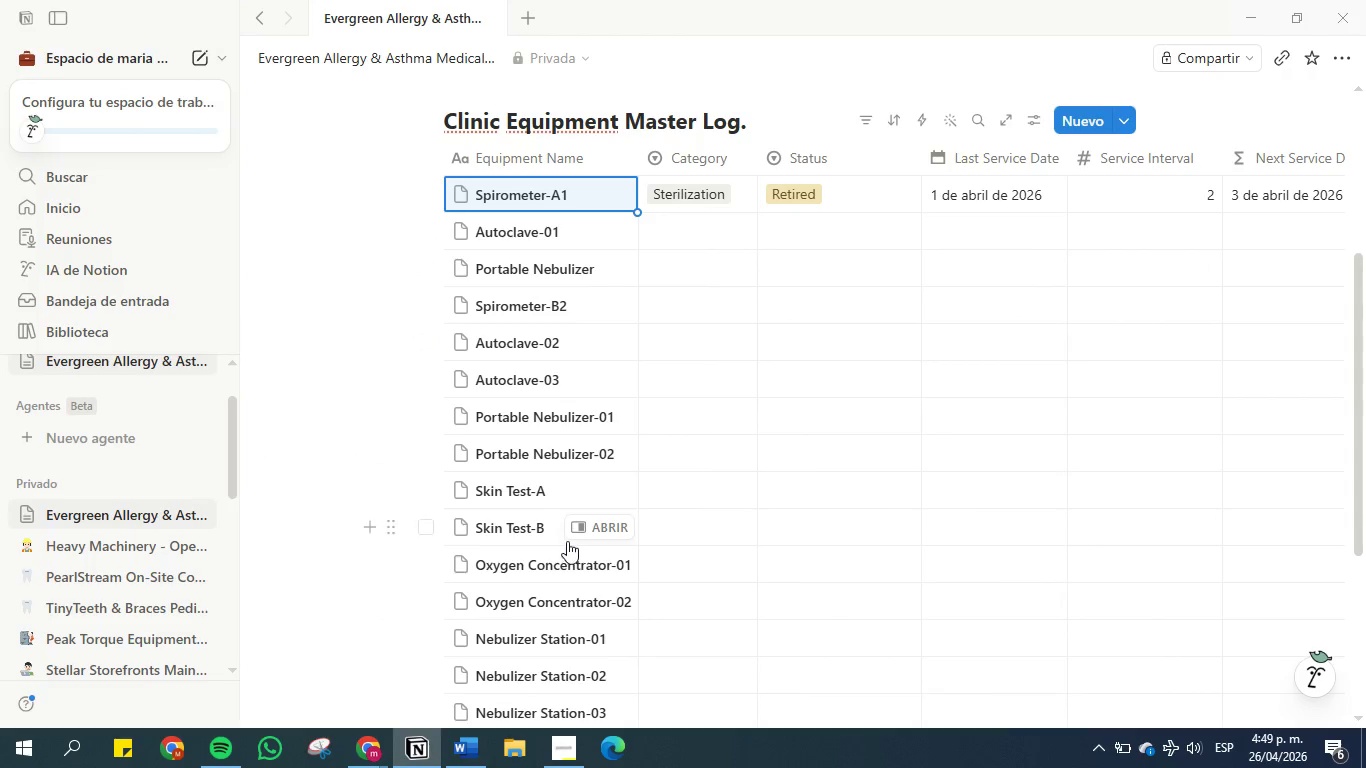 
scroll: coordinate [531, 335], scroll_direction: down, amount: 3.0
 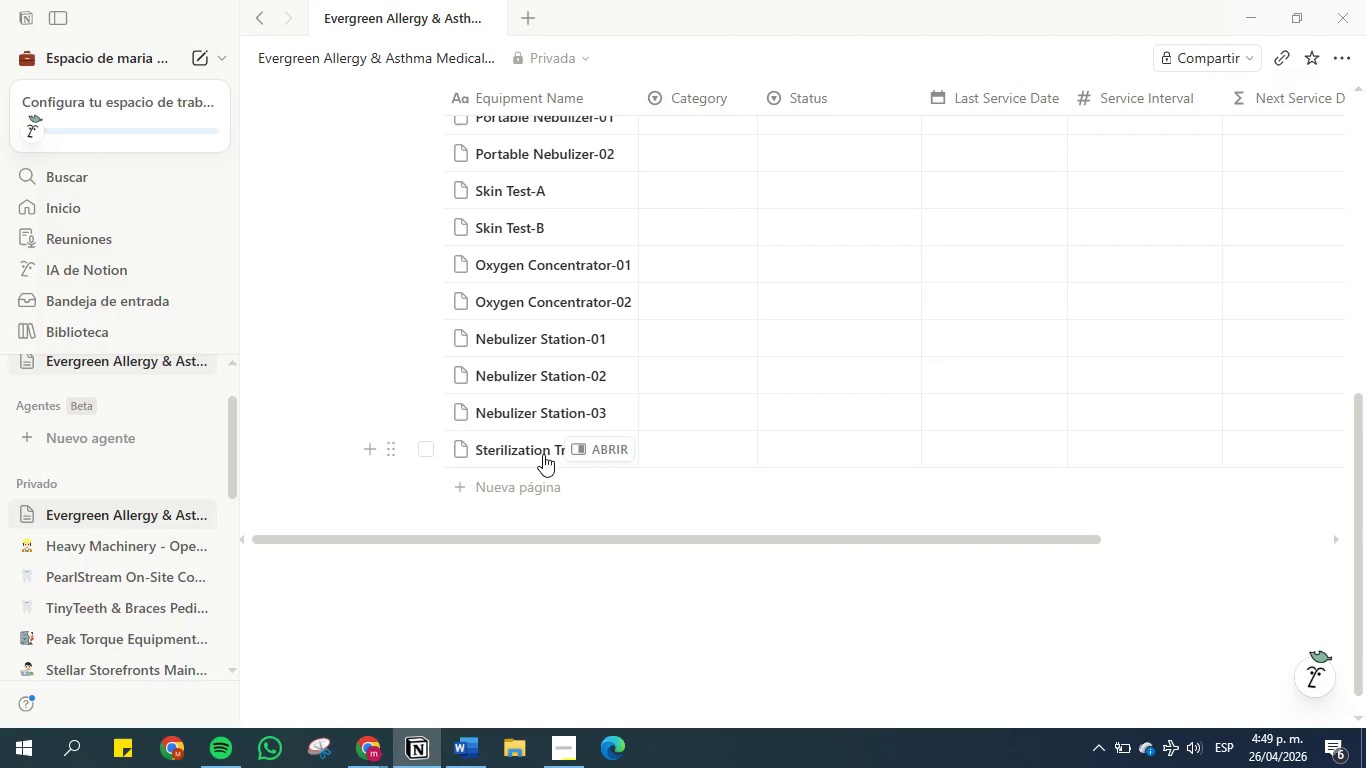 
left_click([542, 453])
 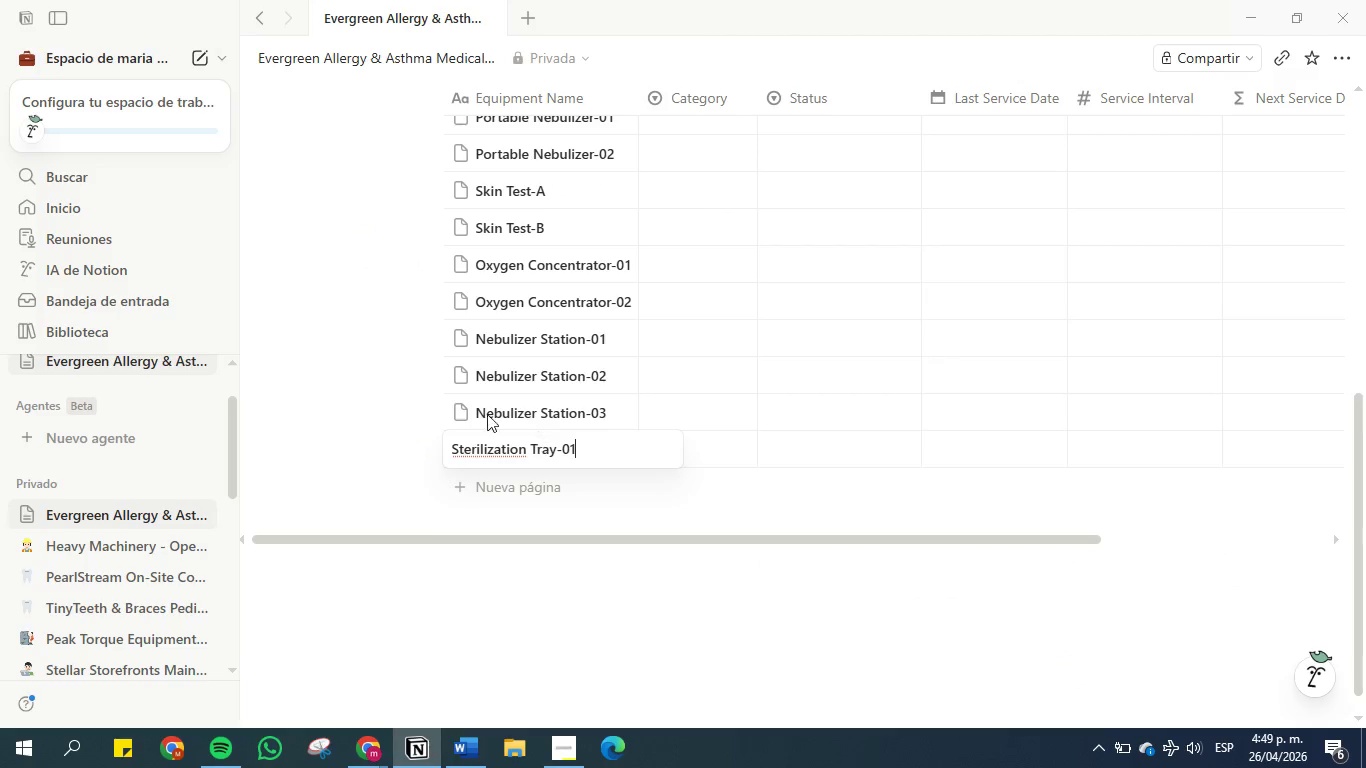 
left_click([346, 397])
 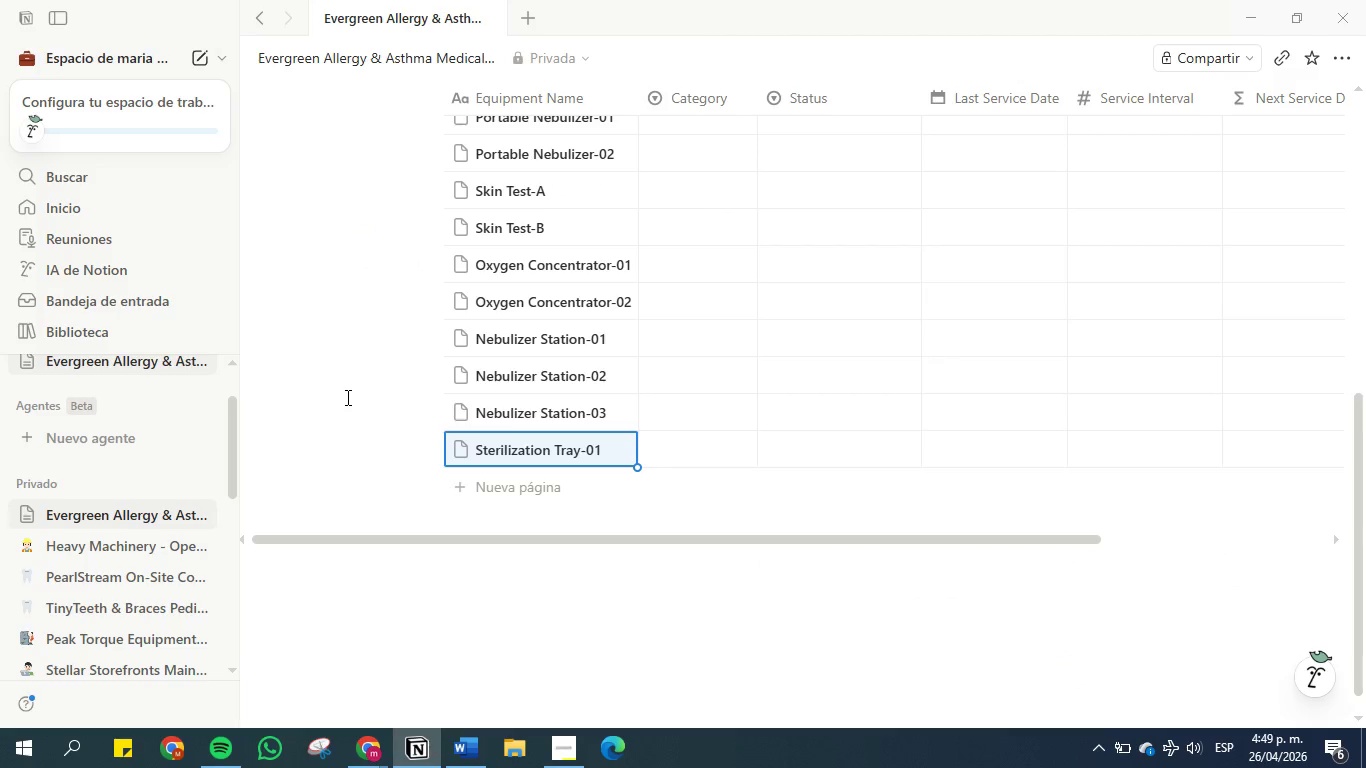 
scroll: coordinate [346, 397], scroll_direction: up, amount: 2.0
 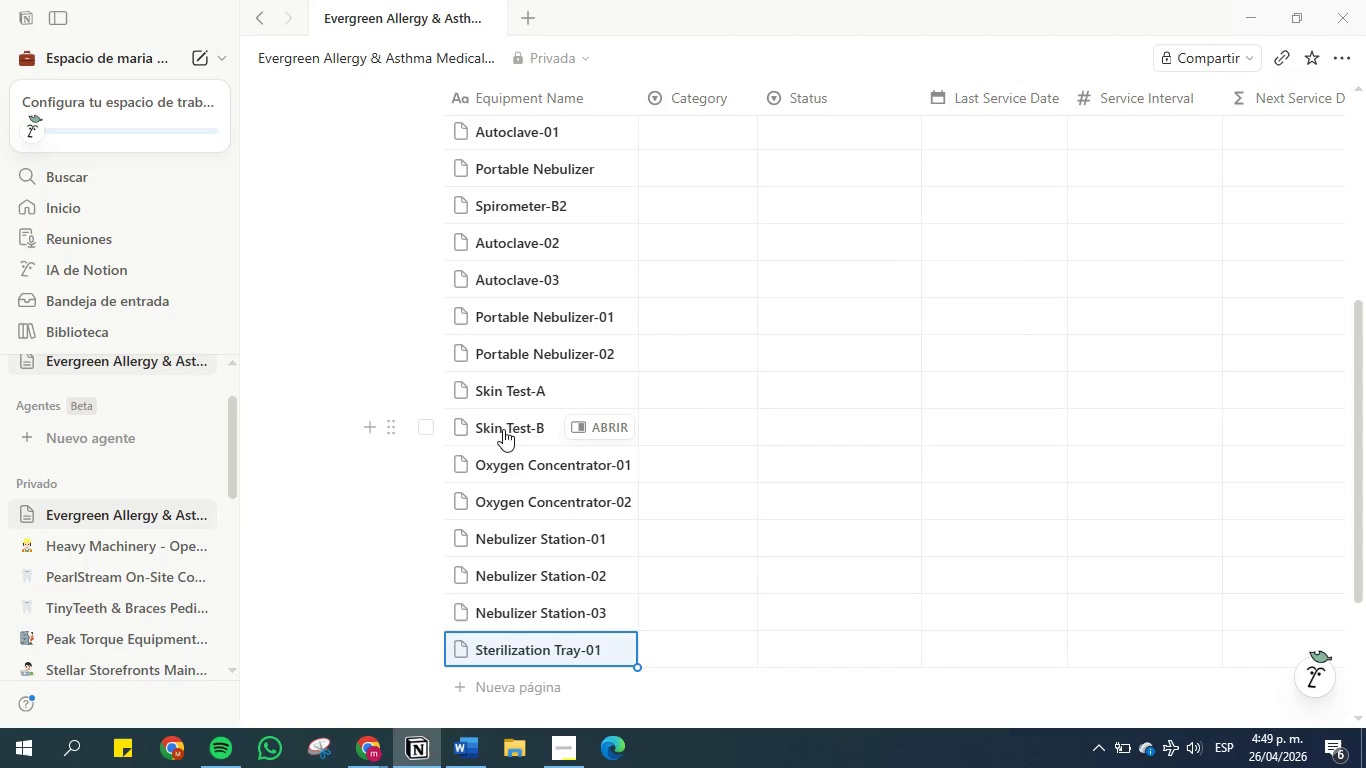 
wait(8.69)
 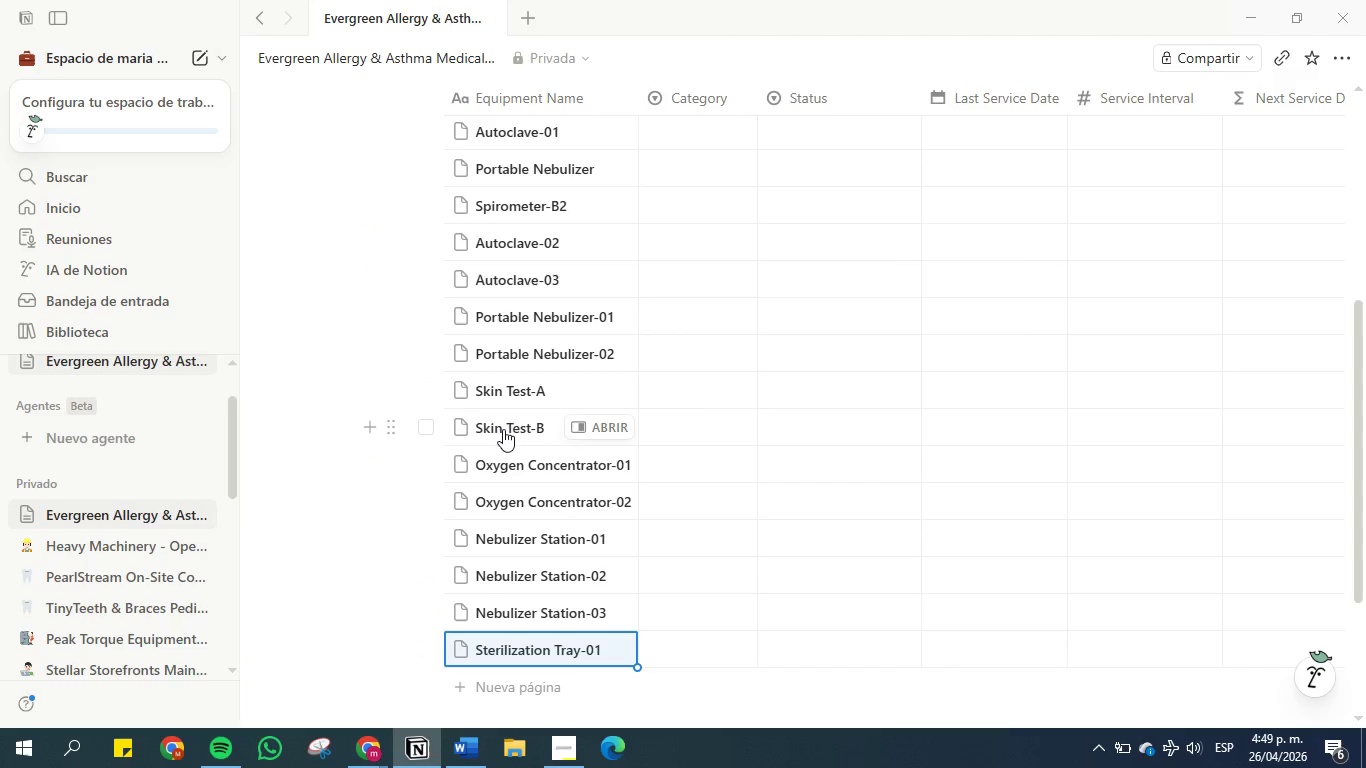 
scroll: coordinate [495, 138], scroll_direction: up, amount: 2.0
 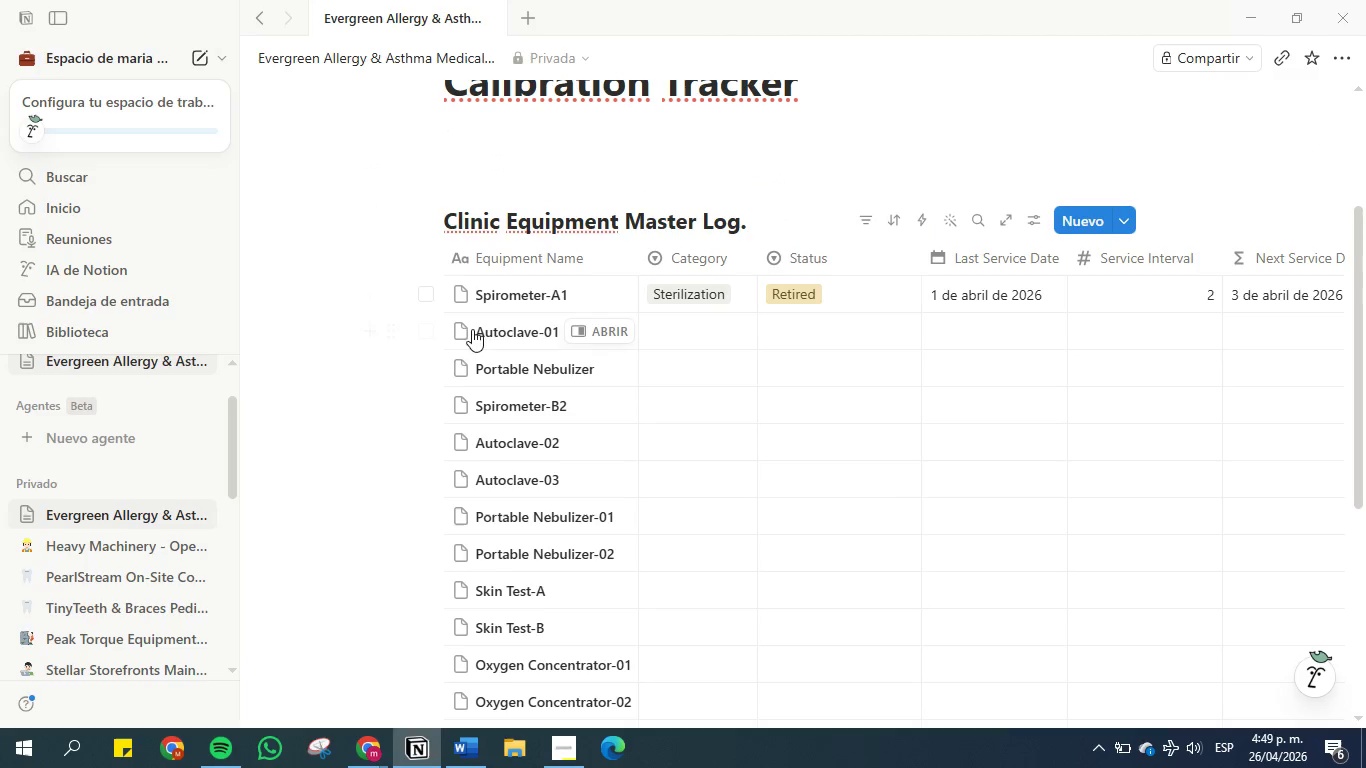 
scroll: coordinate [362, 427], scroll_direction: down, amount: 4.0
 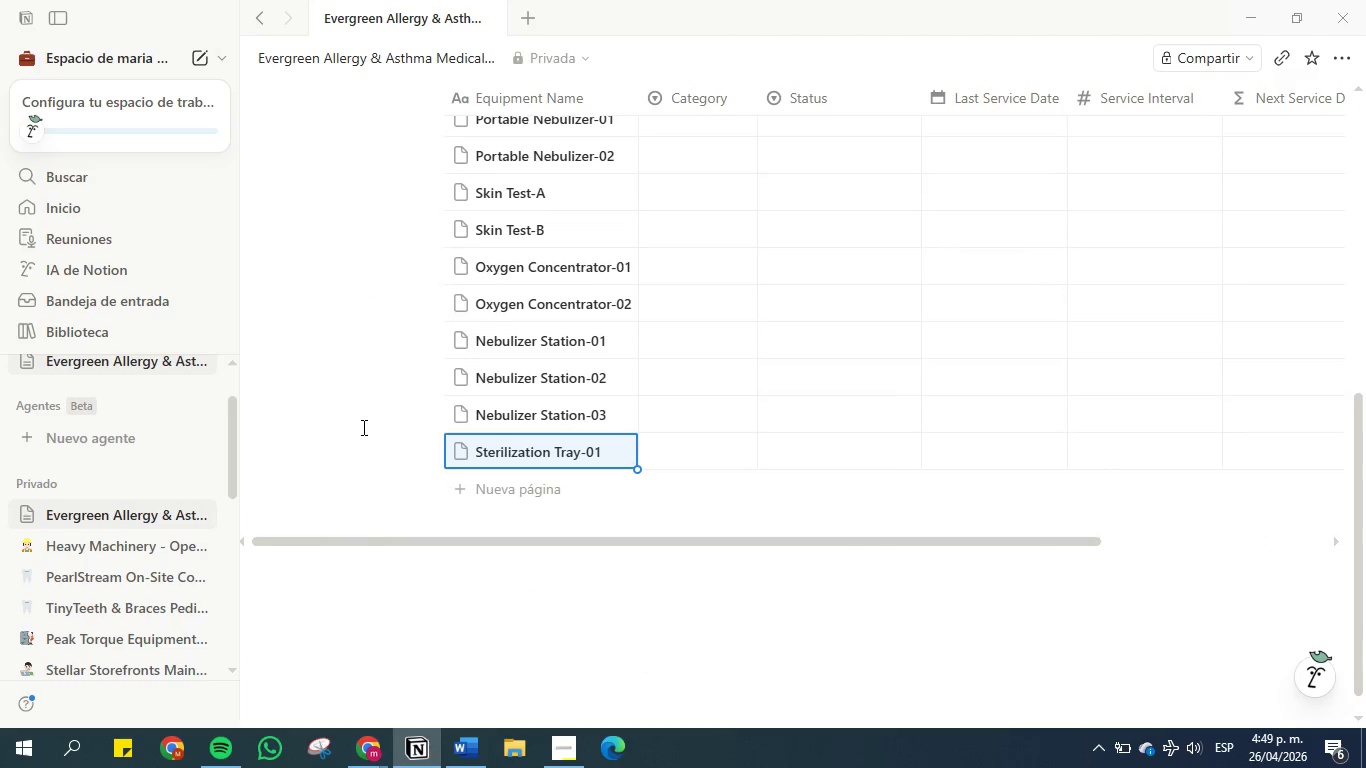 
scroll: coordinate [362, 427], scroll_direction: up, amount: 1.0
 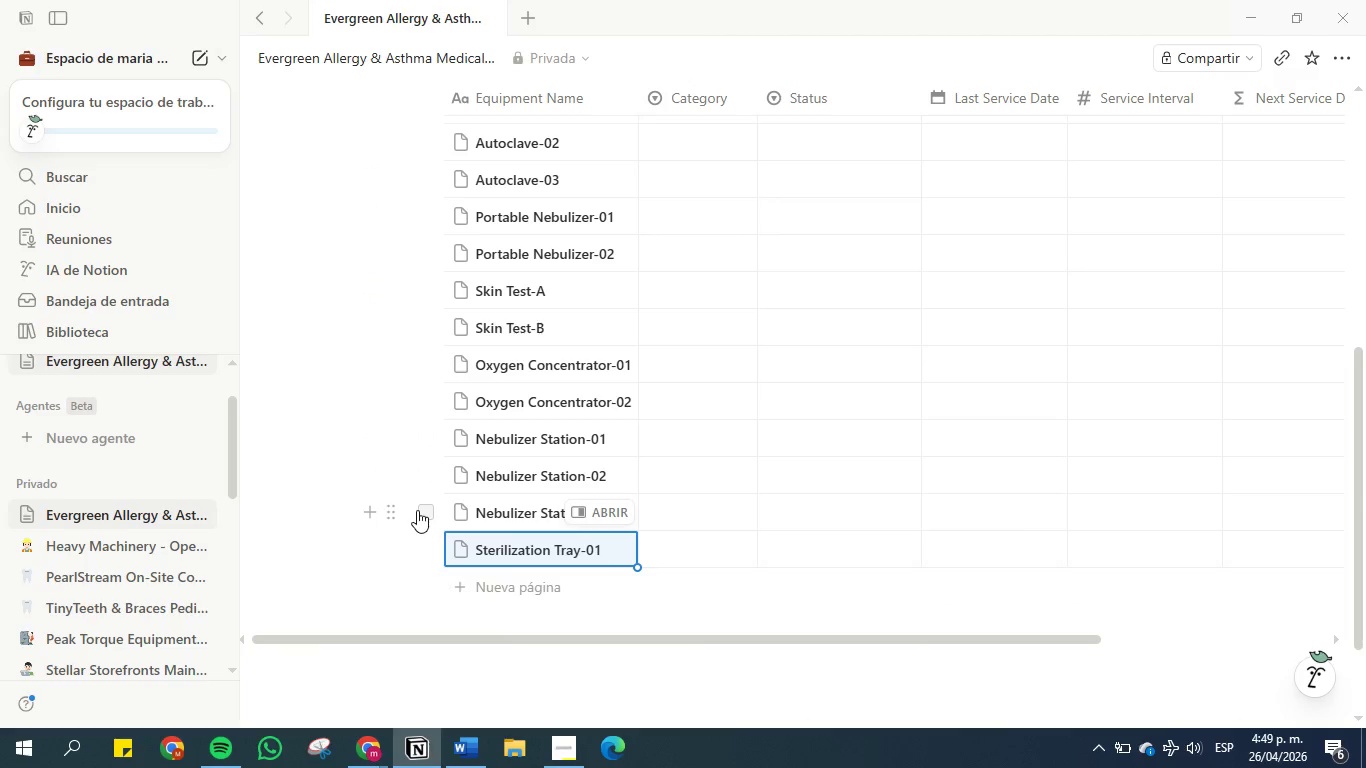 
left_click([389, 509])
 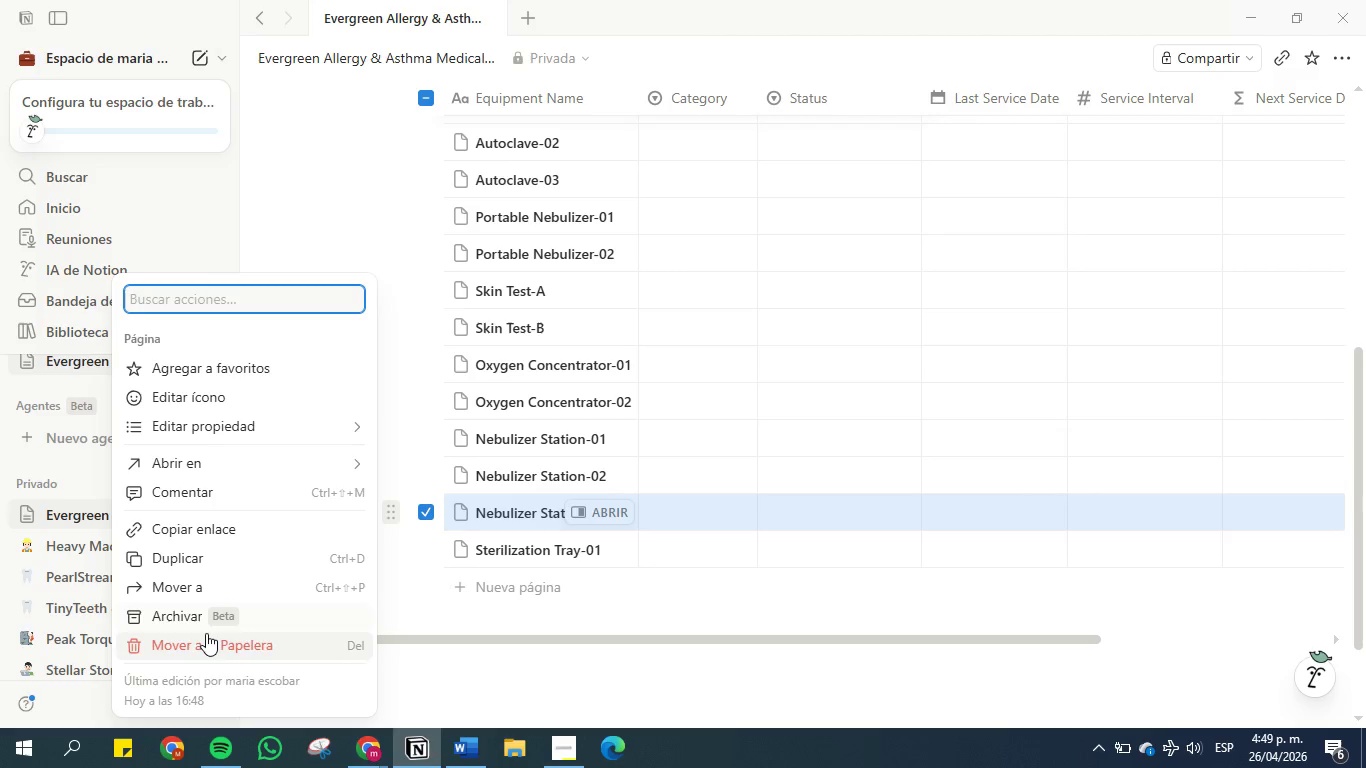 
left_click([206, 633])
 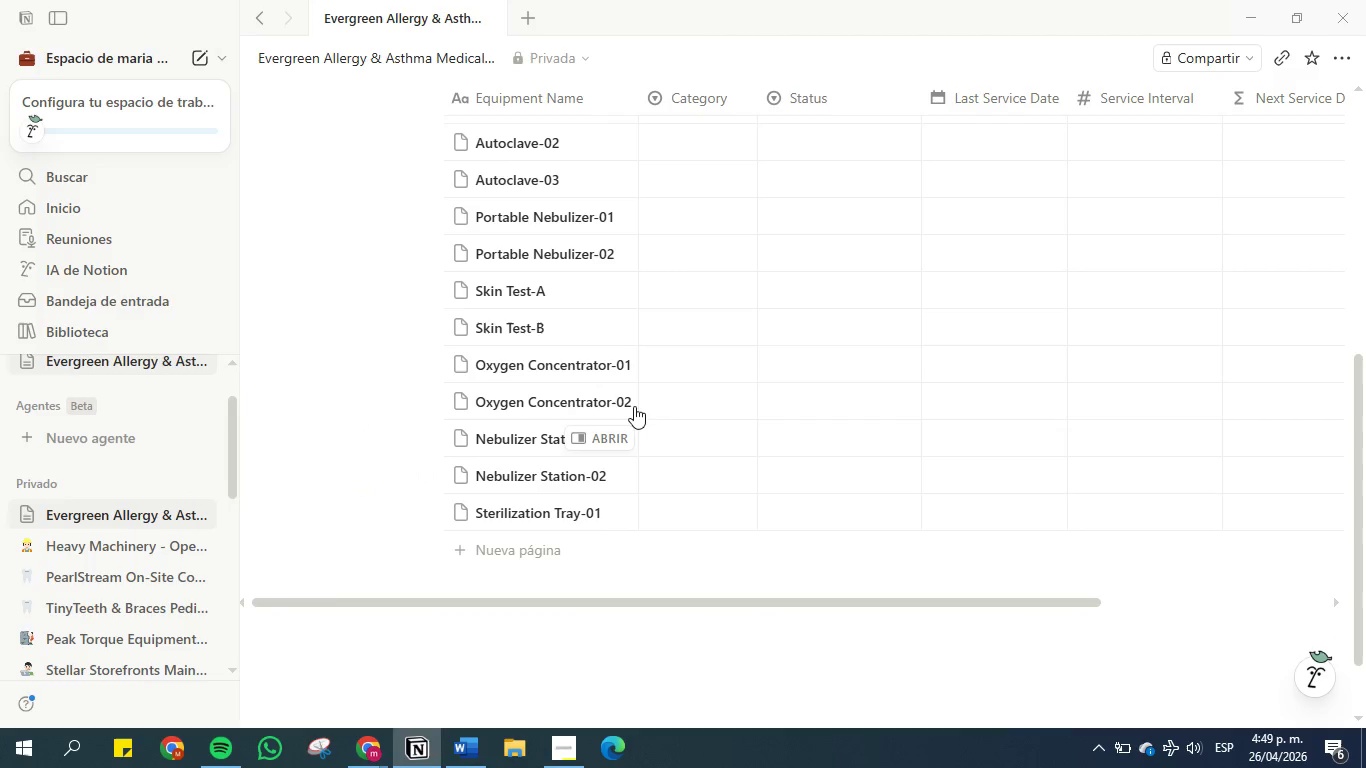 
scroll: coordinate [635, 404], scroll_direction: up, amount: 2.0
 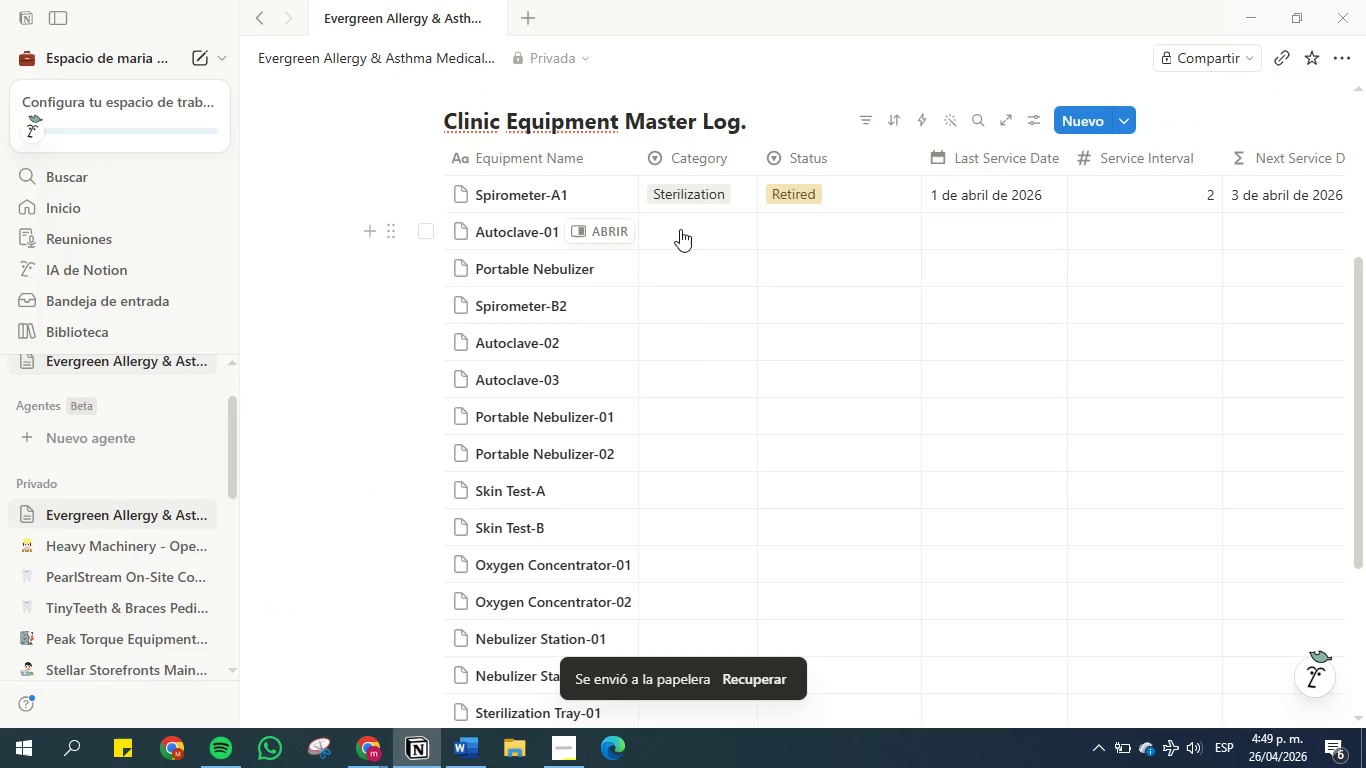 
left_click([680, 229])
 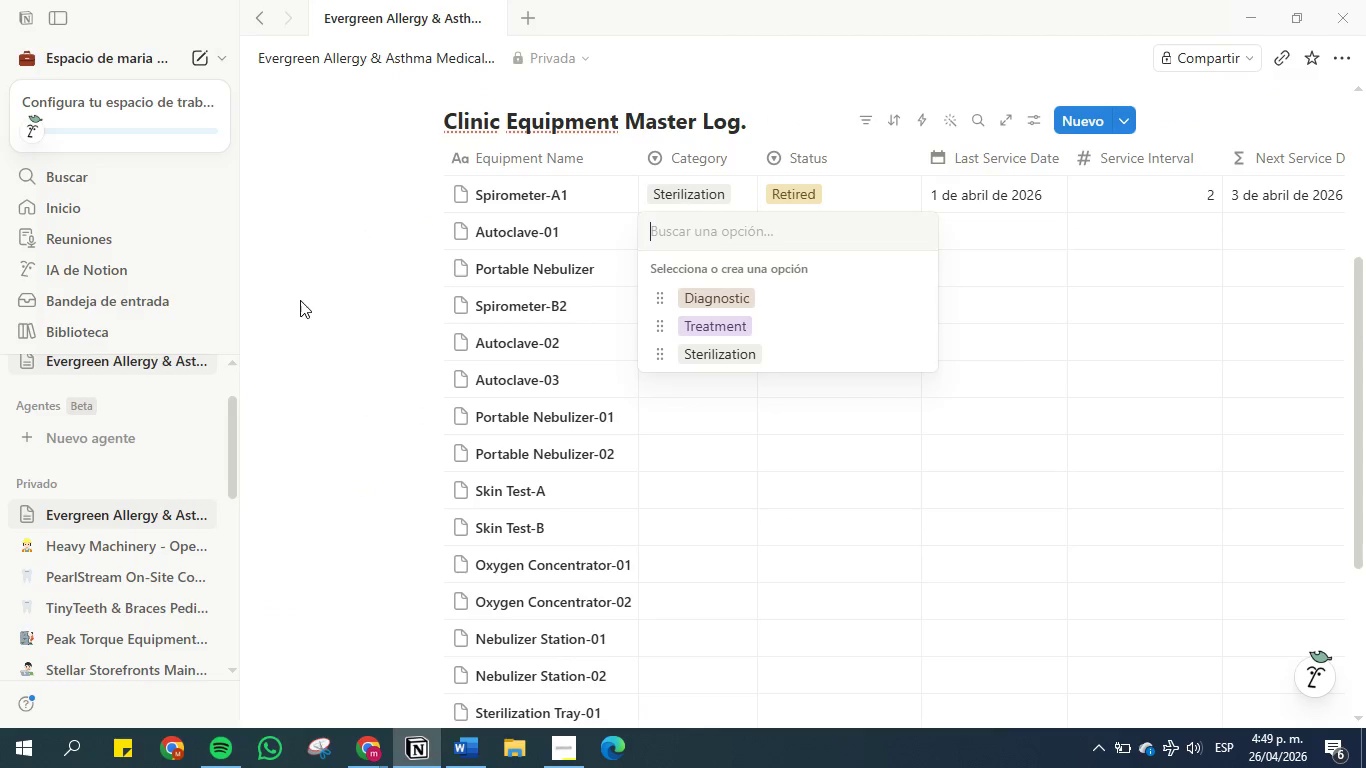 
wait(5.03)
 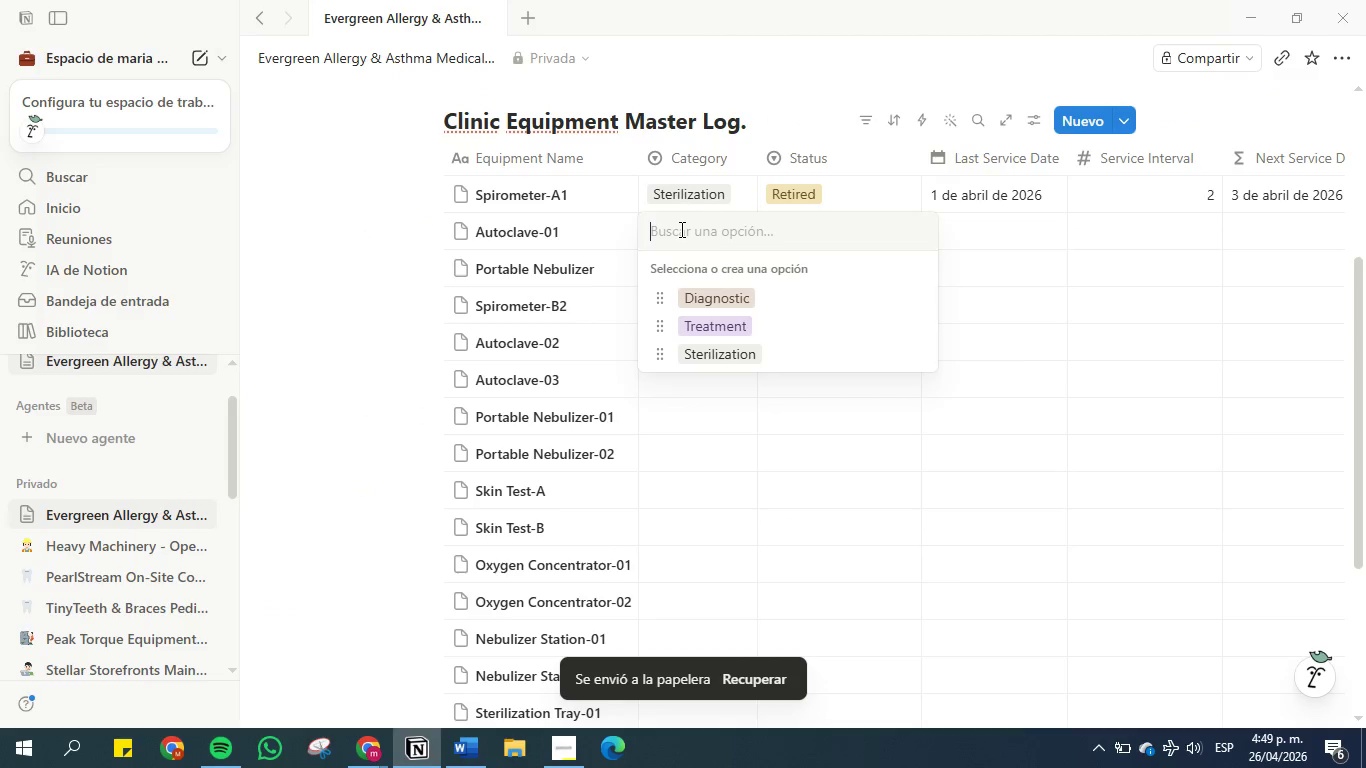 
left_click([300, 300])
 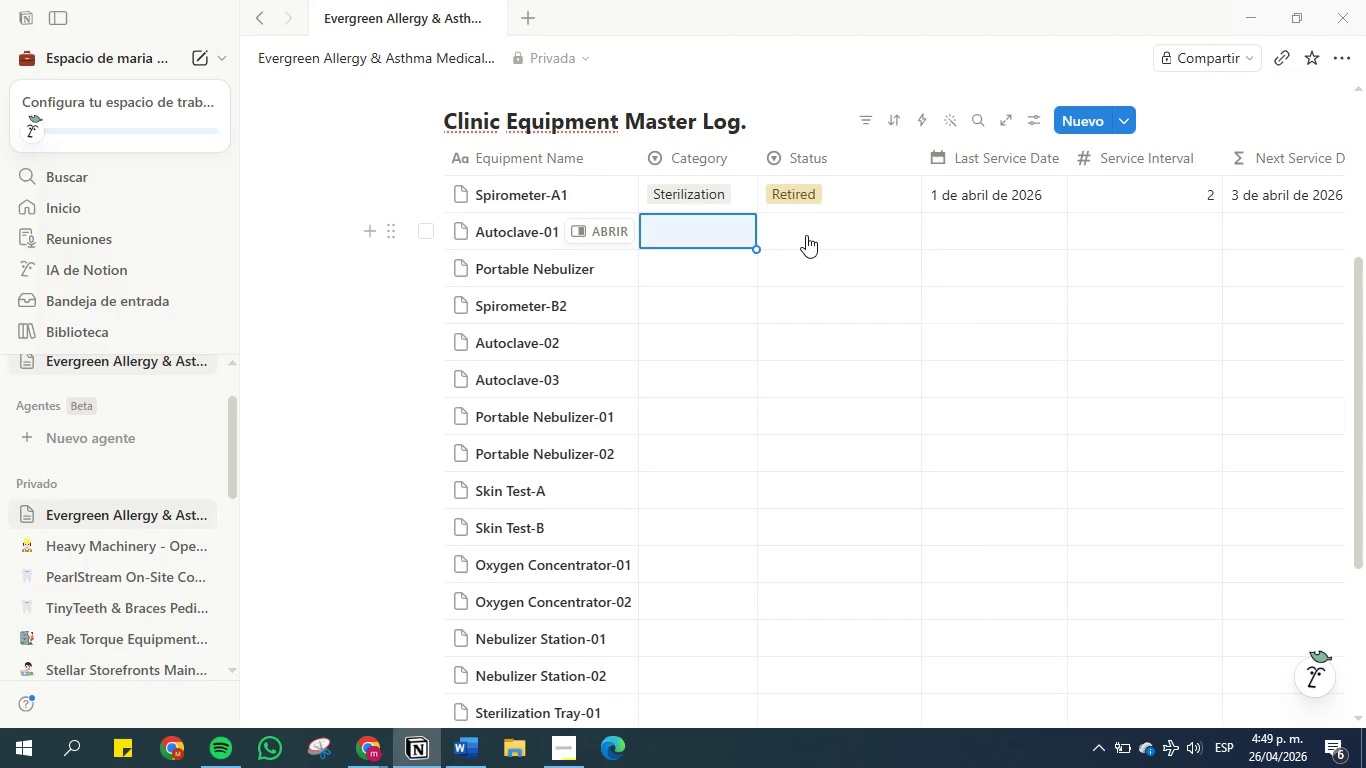 
wait(5.12)
 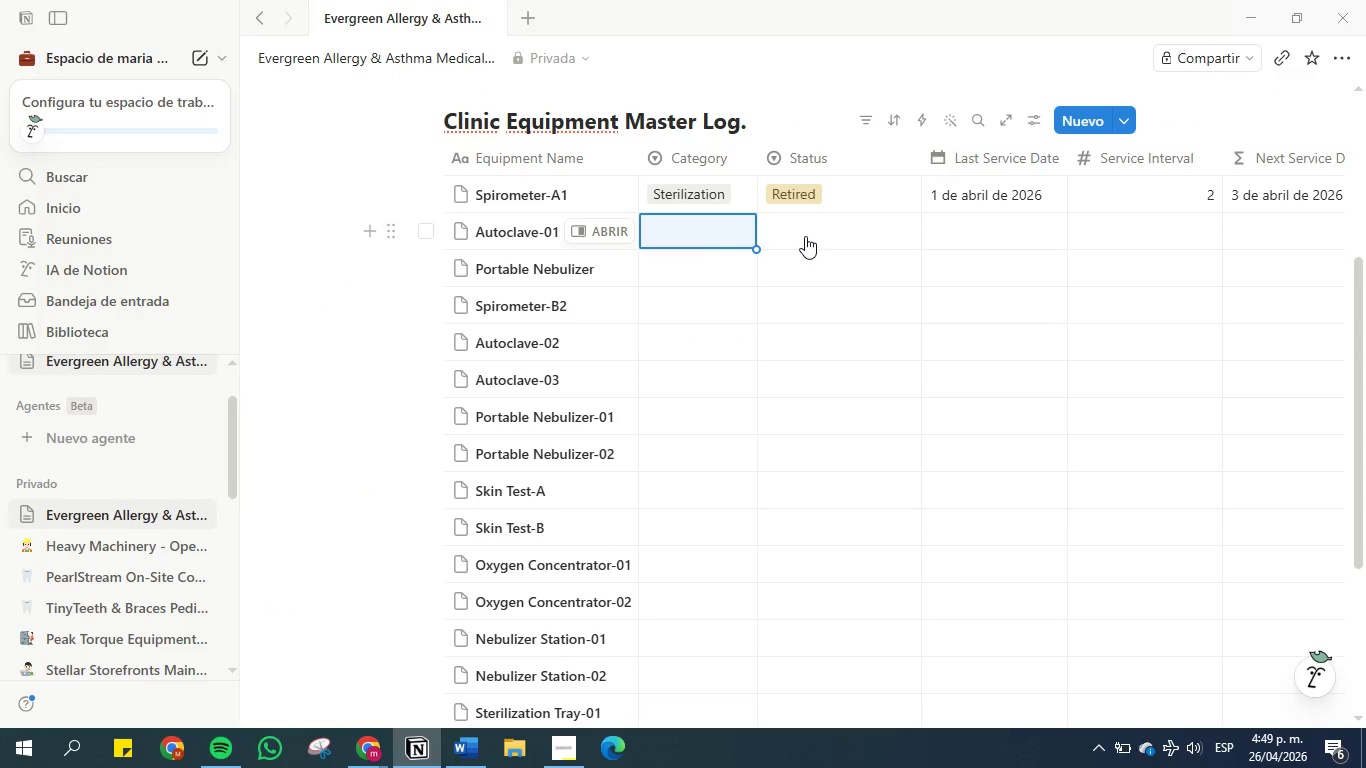 
left_click([480, 750])
 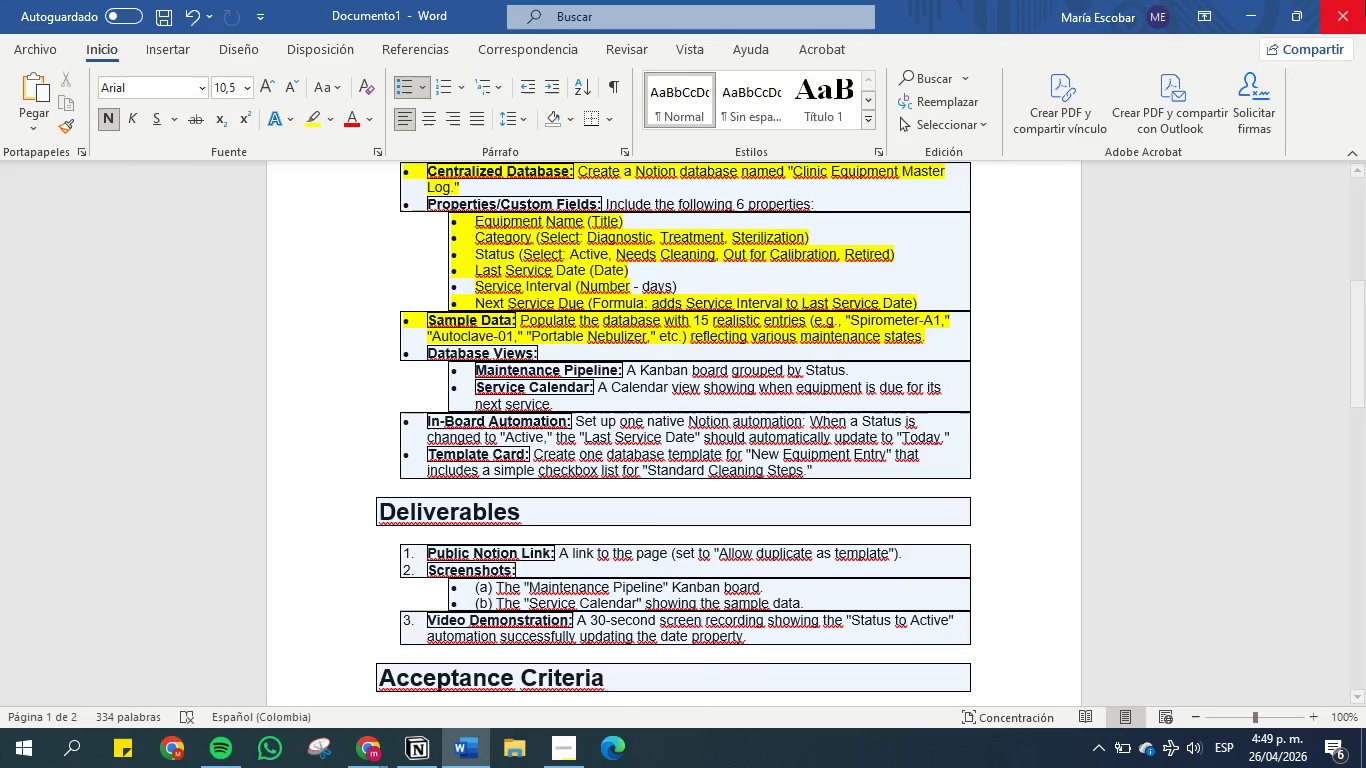 
left_click([1242, 11])
 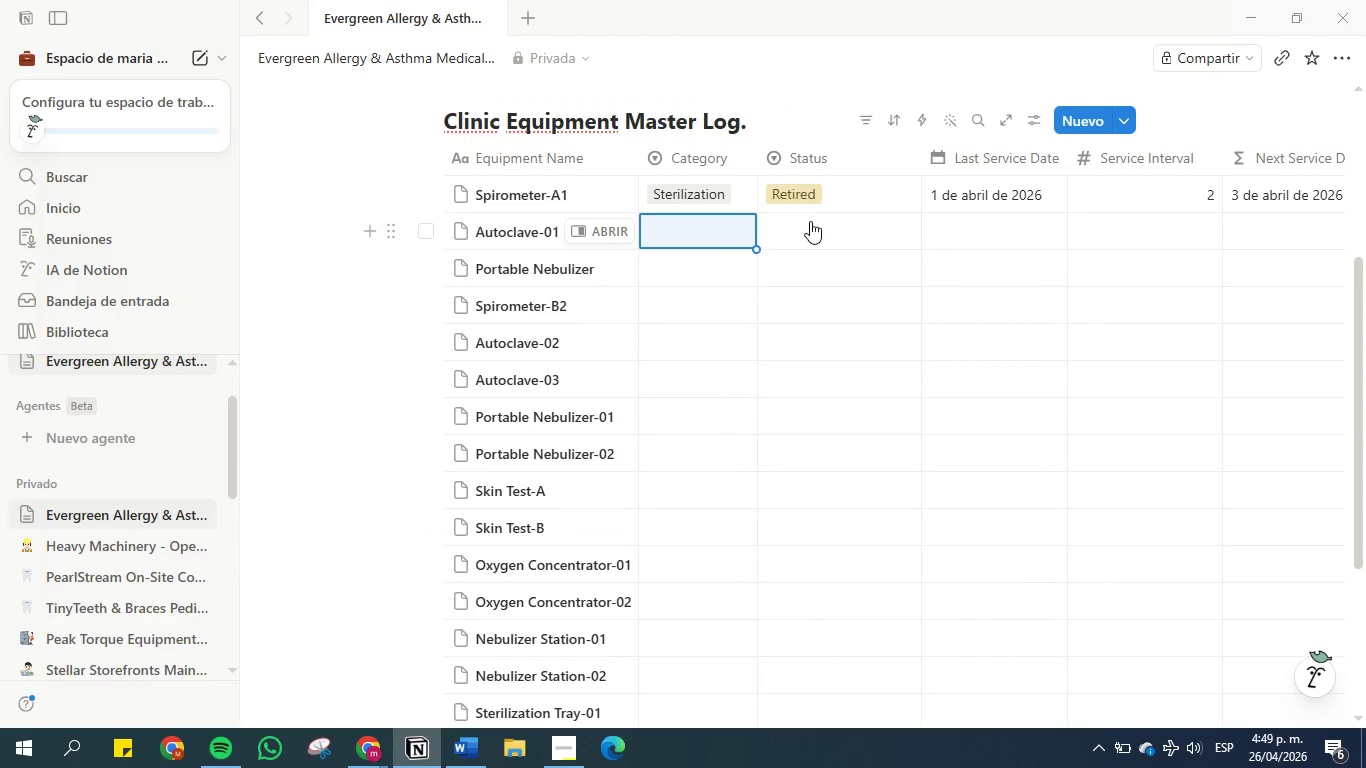 
left_click([810, 221])
 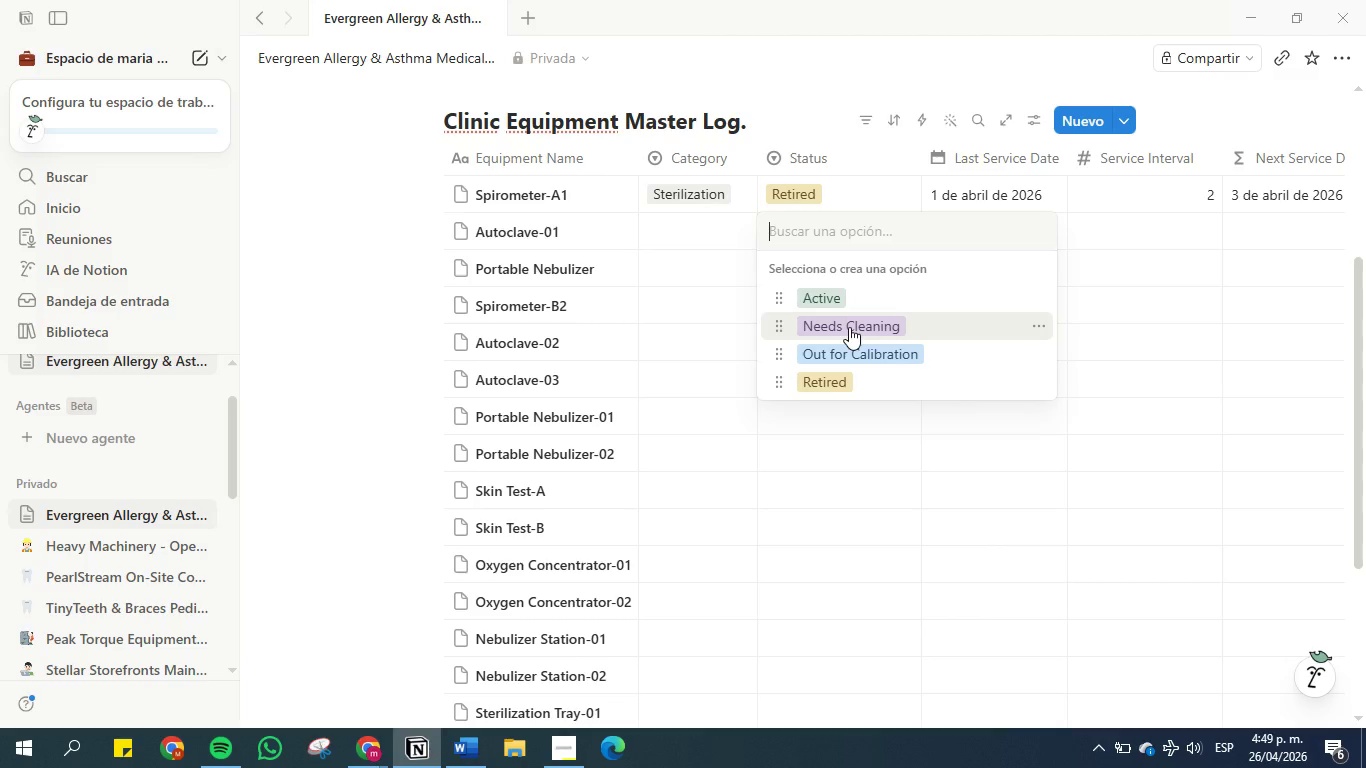 
wait(6.3)
 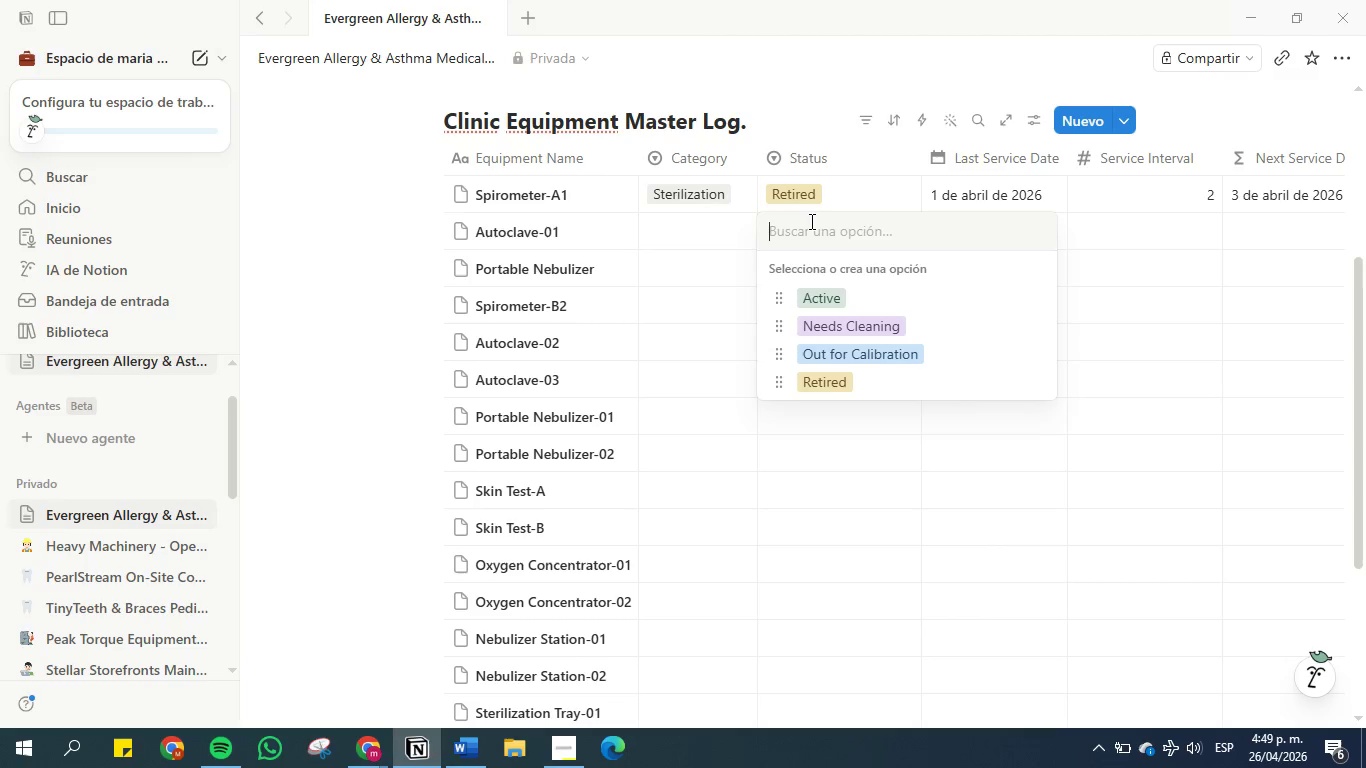 
left_click([849, 309])
 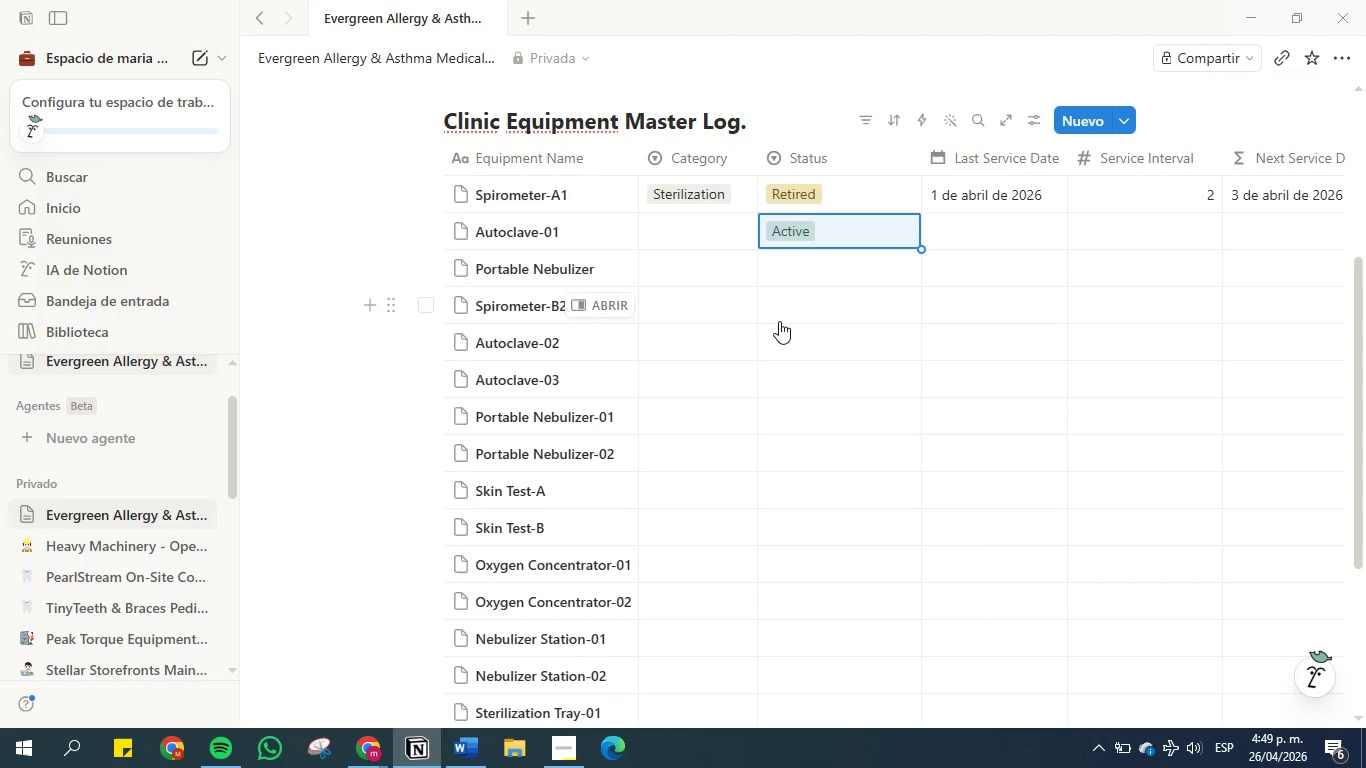 
left_click([767, 342])
 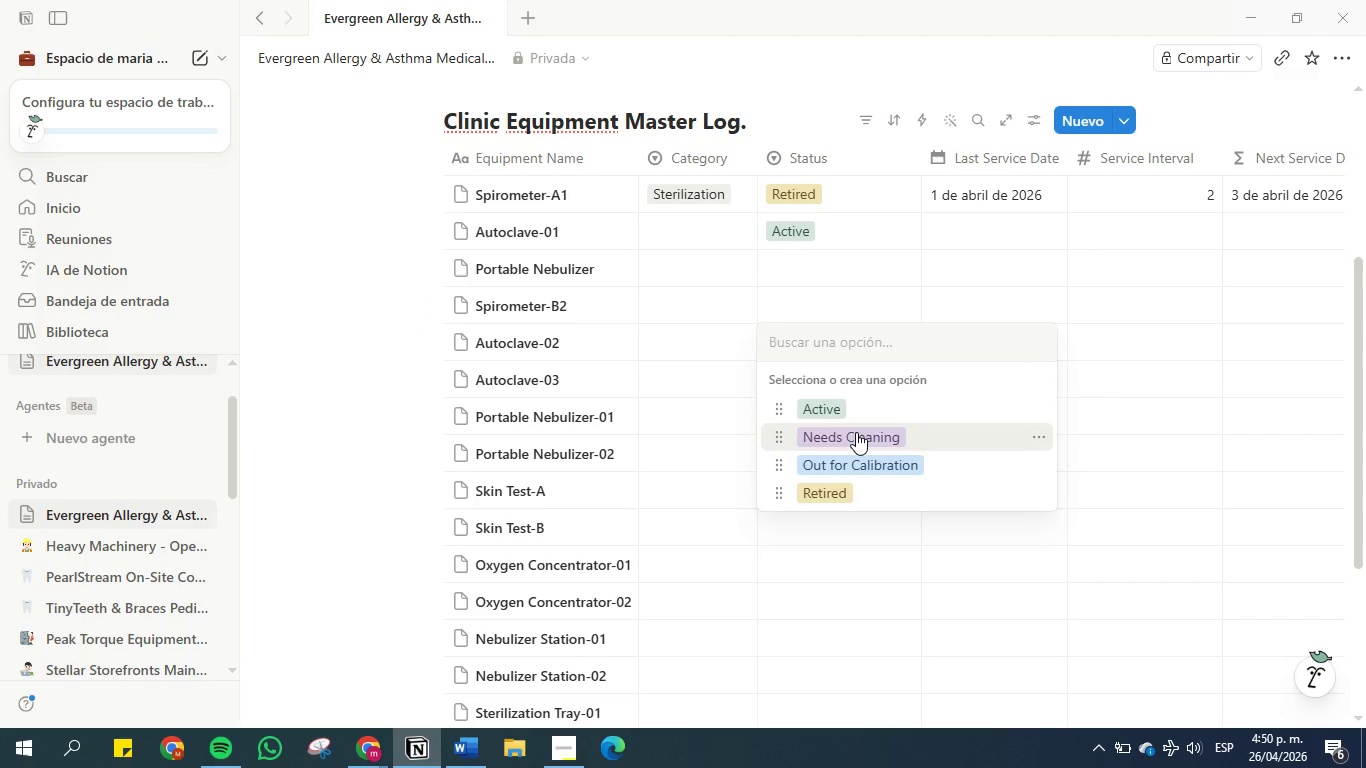 
left_click([856, 432])
 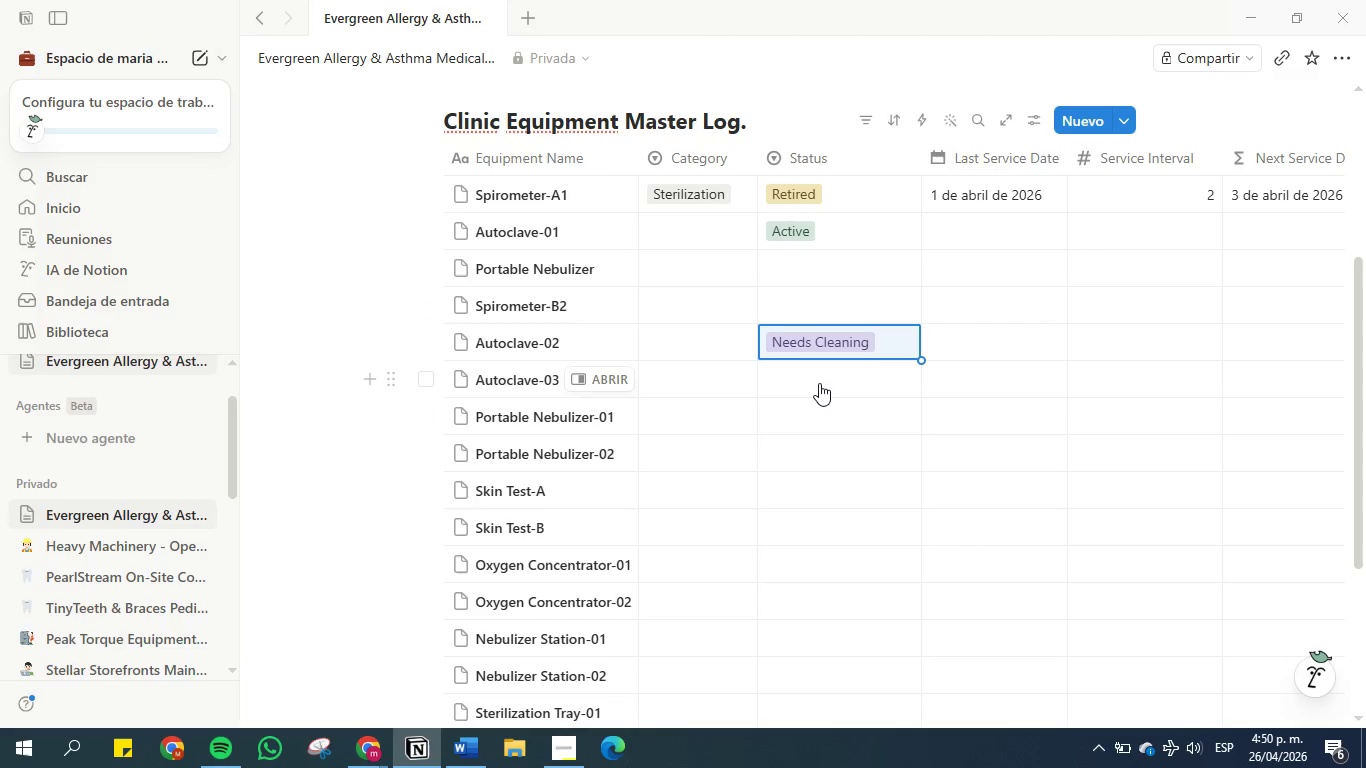 
left_click([818, 382])
 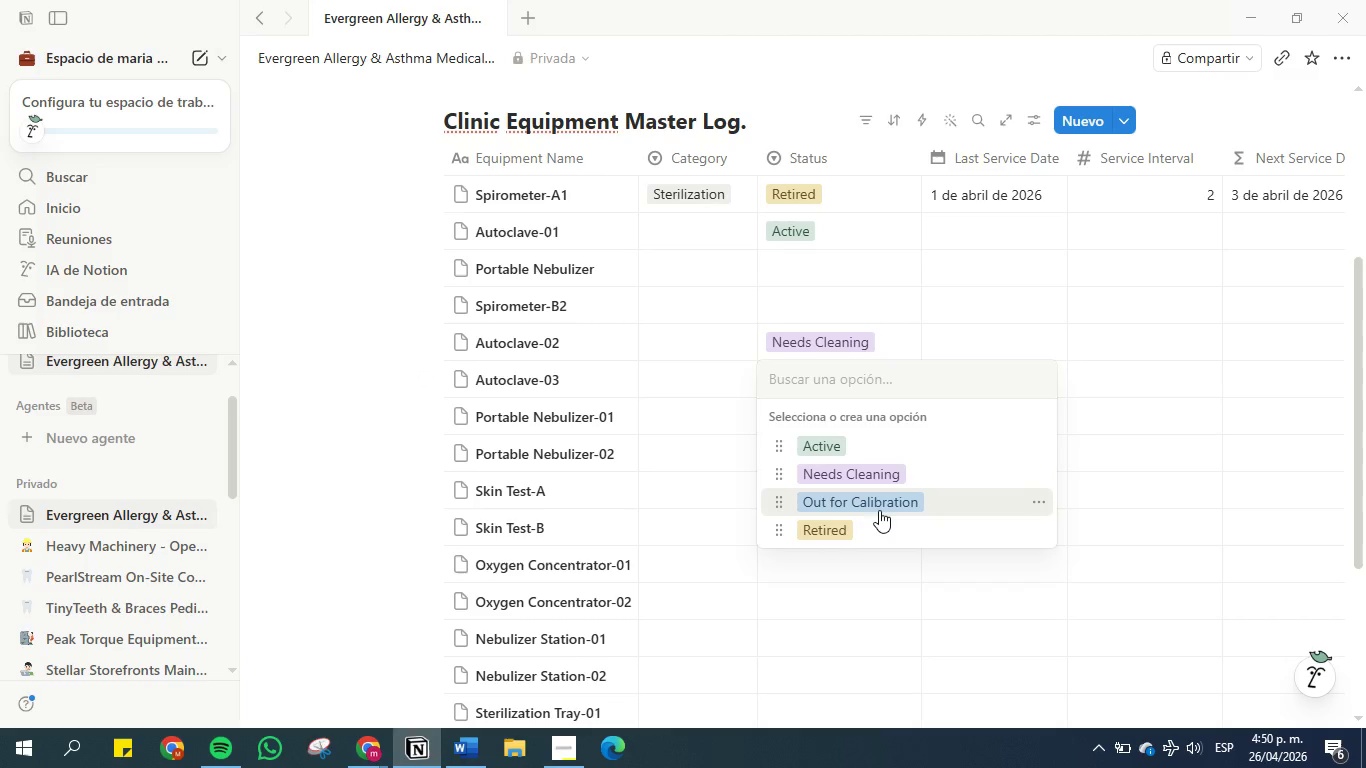 
left_click([882, 508])
 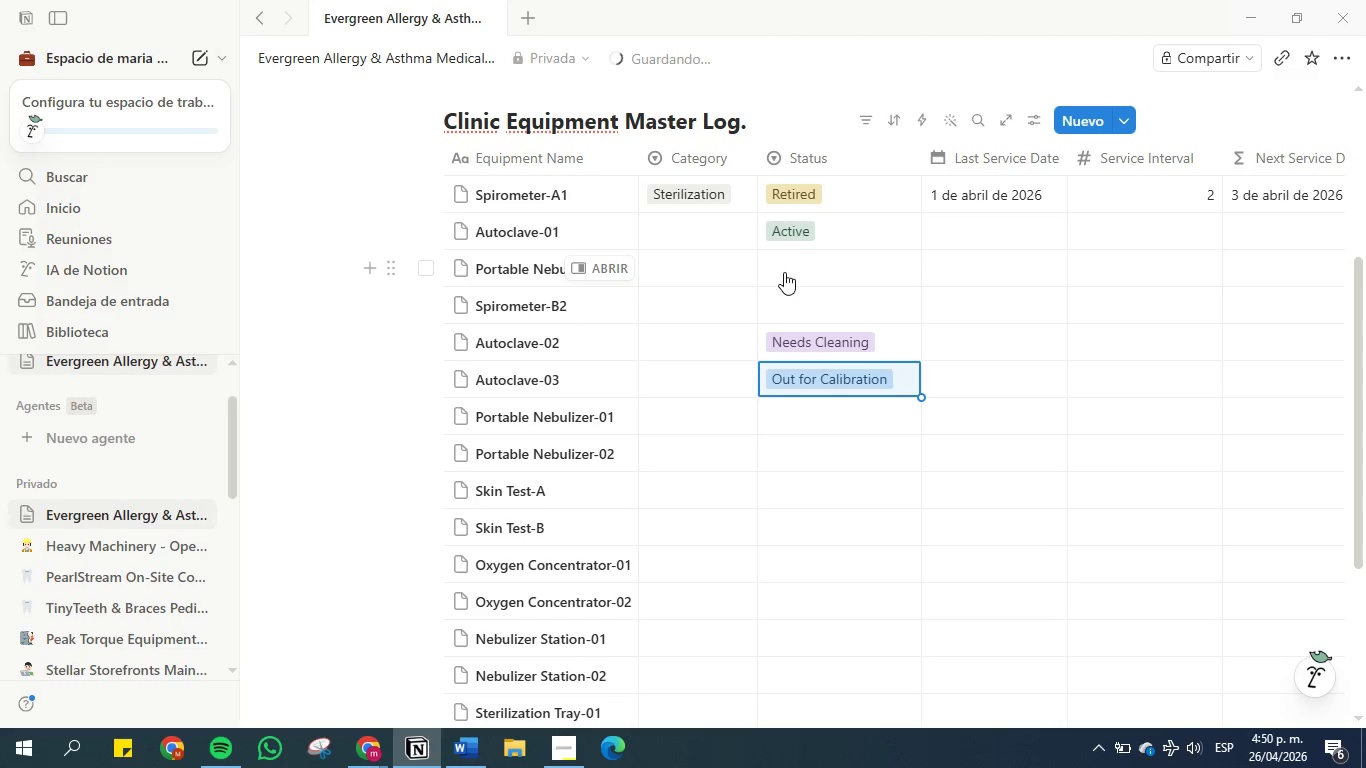 
left_click([784, 272])
 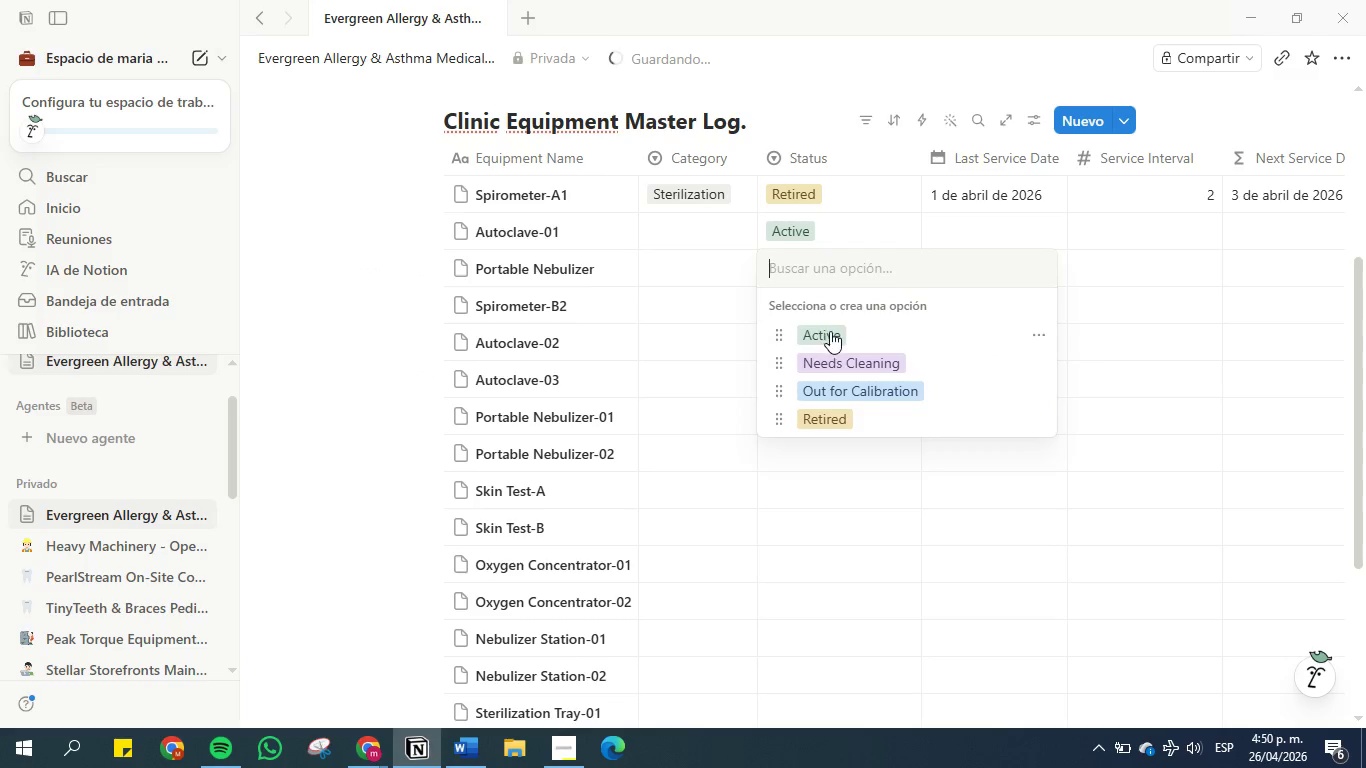 
left_click([830, 331])
 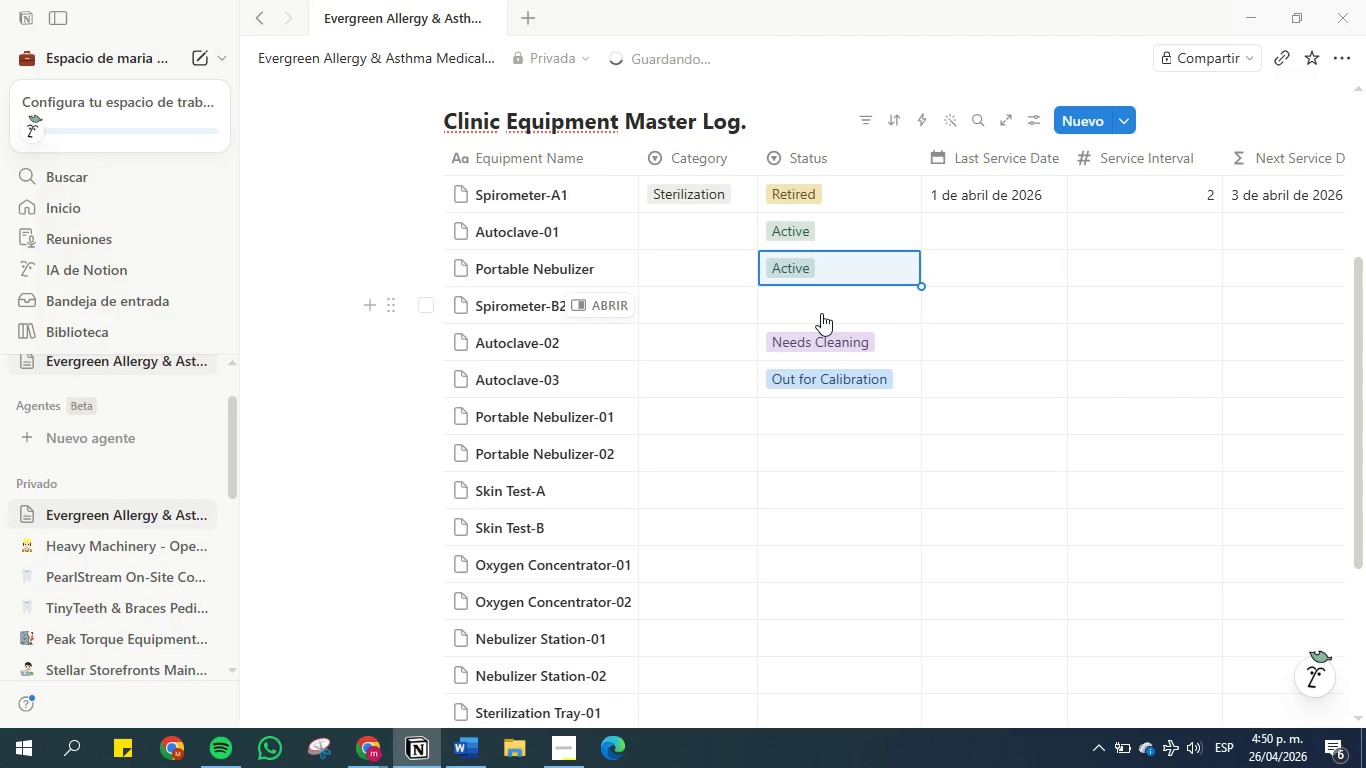 
left_click([821, 313])
 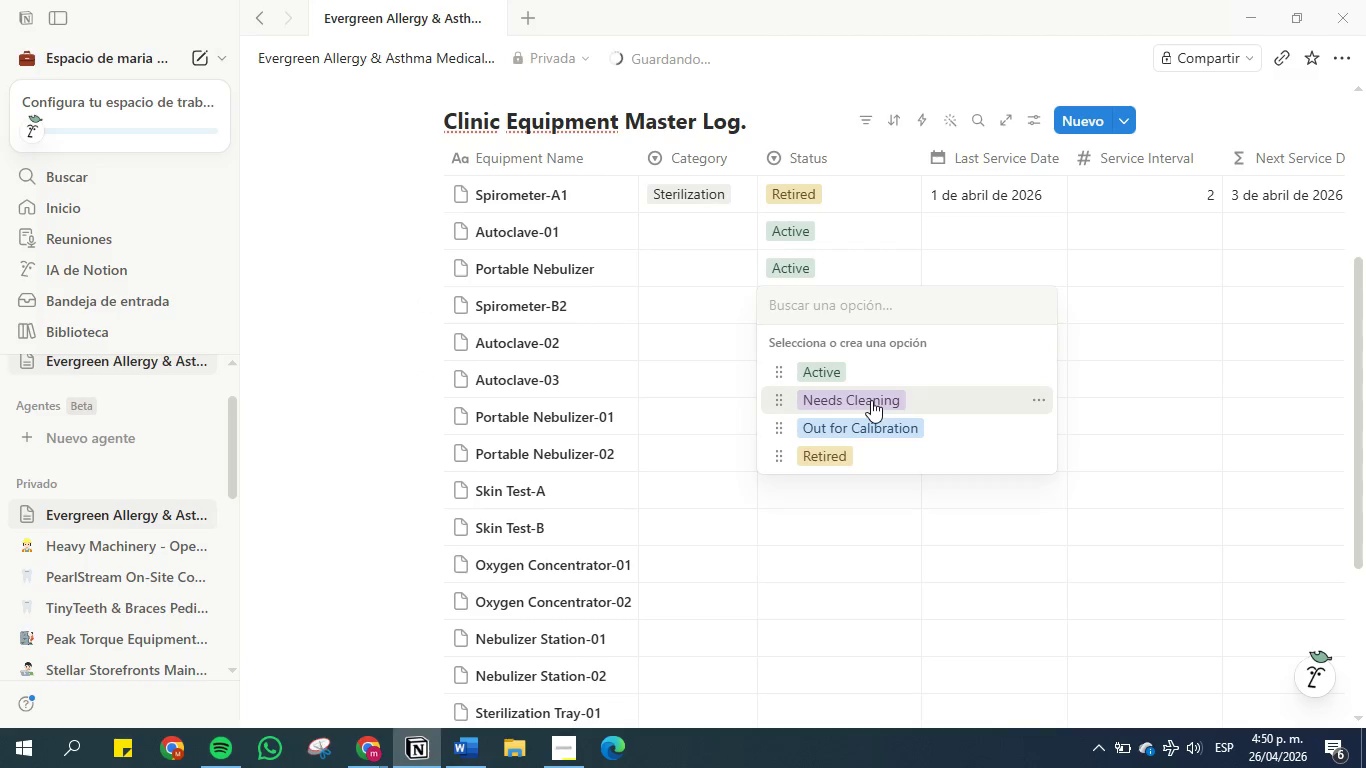 
left_click([871, 400])
 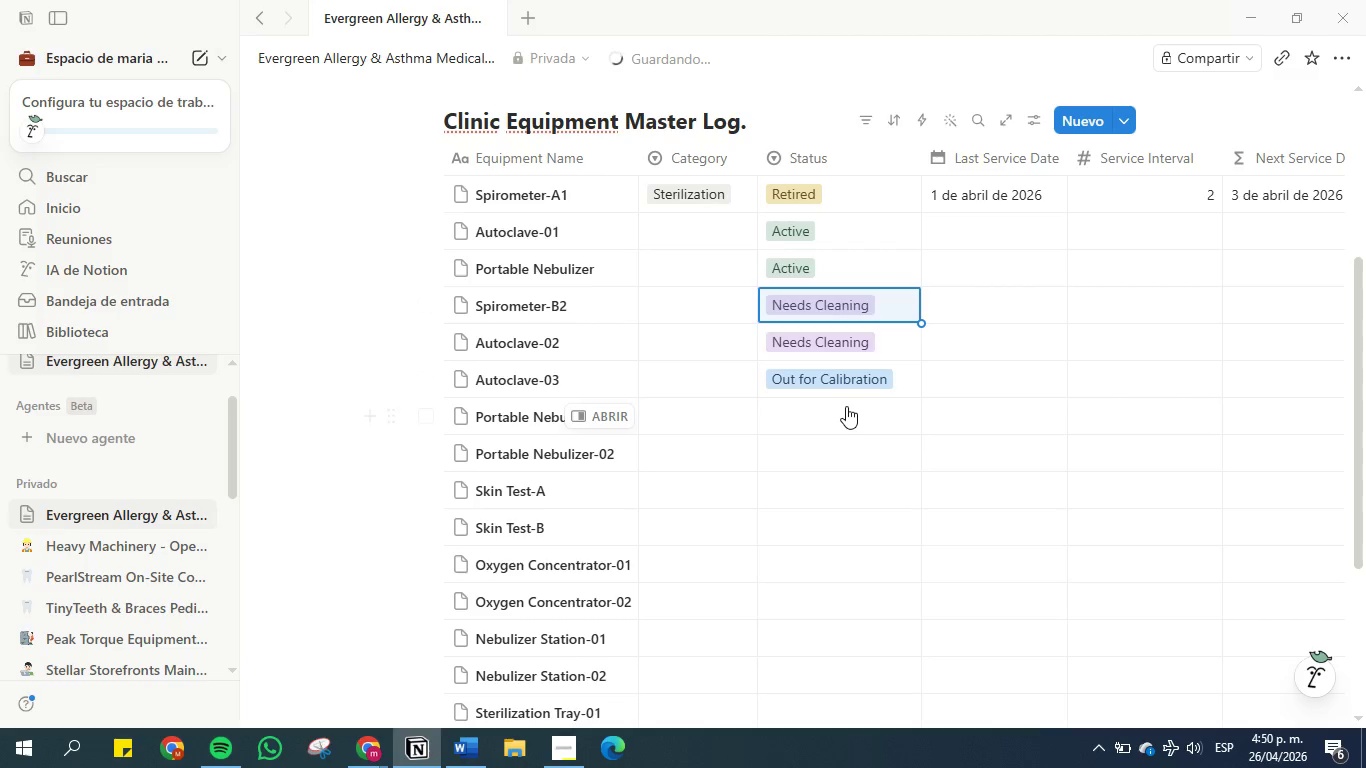 
left_click([845, 406])
 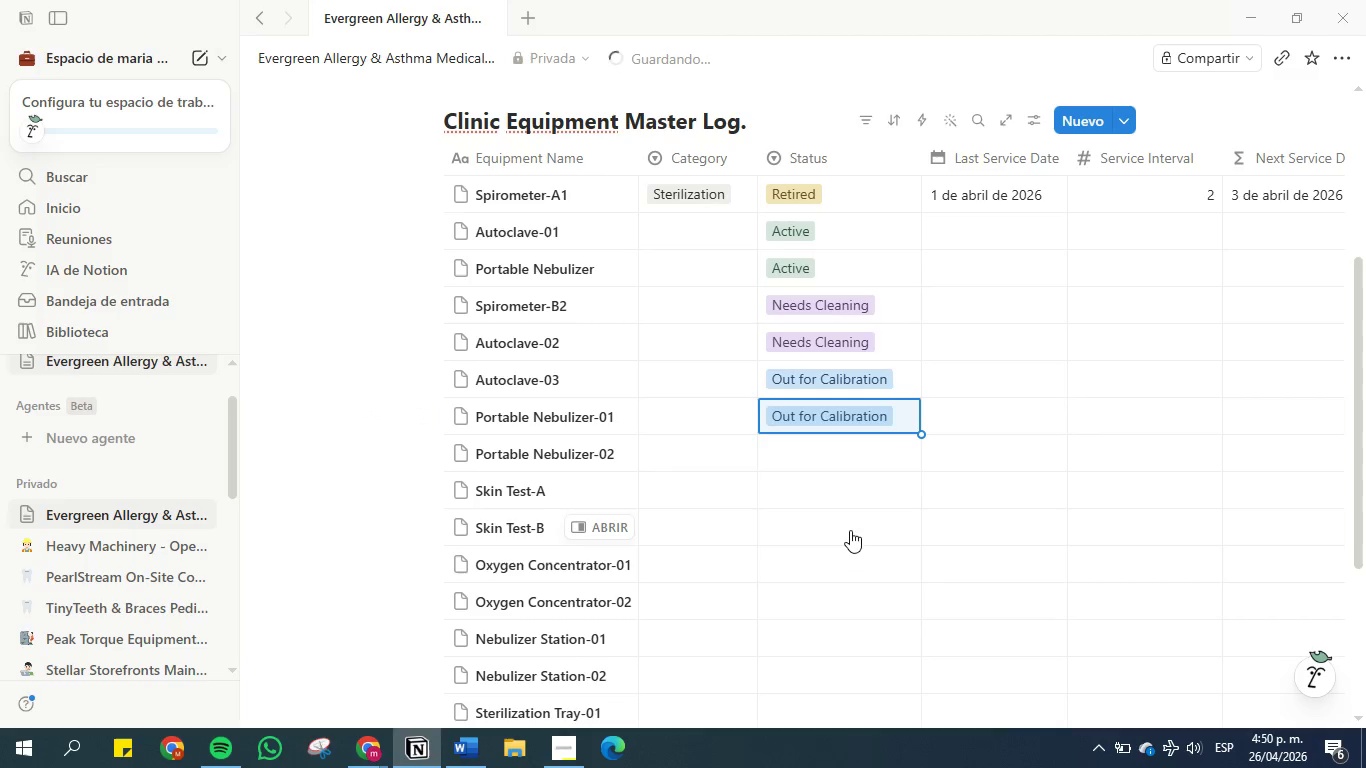 
left_click([816, 464])
 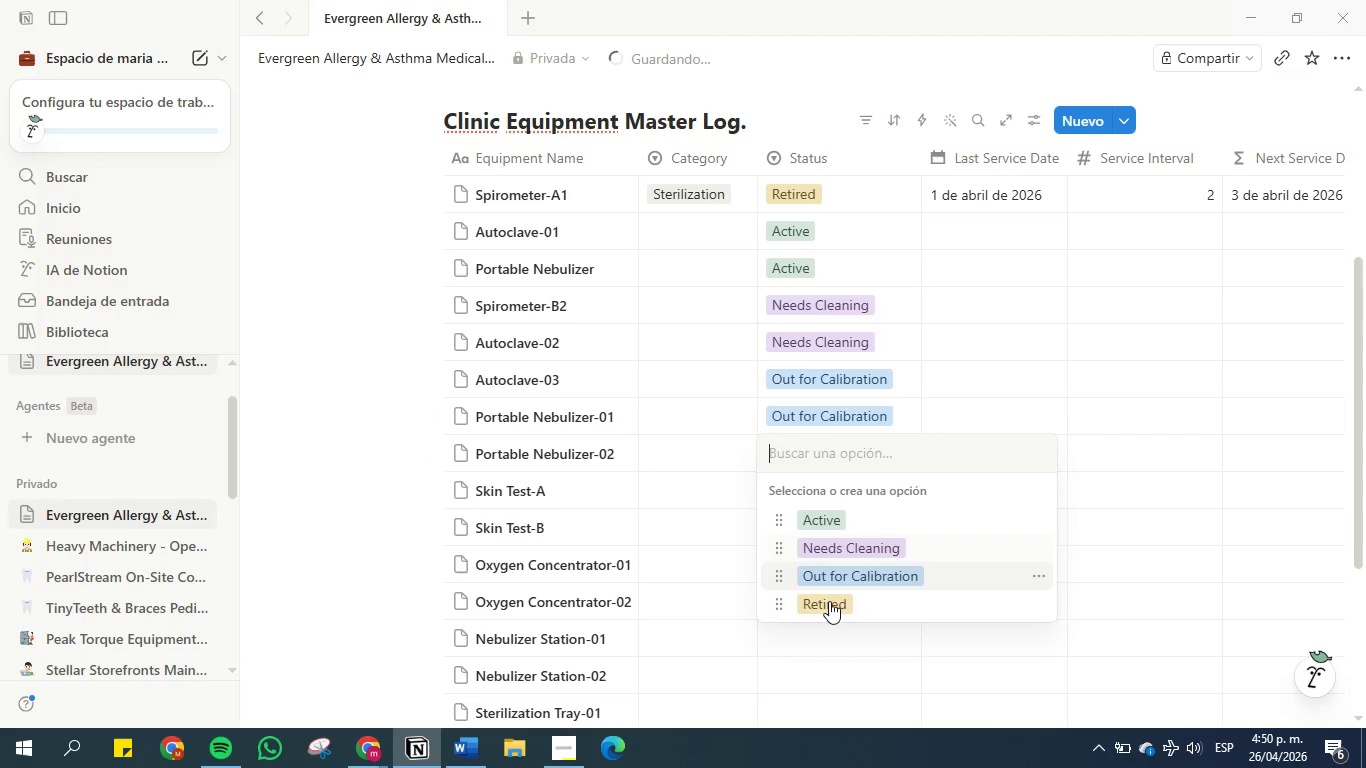 
left_click([829, 602])
 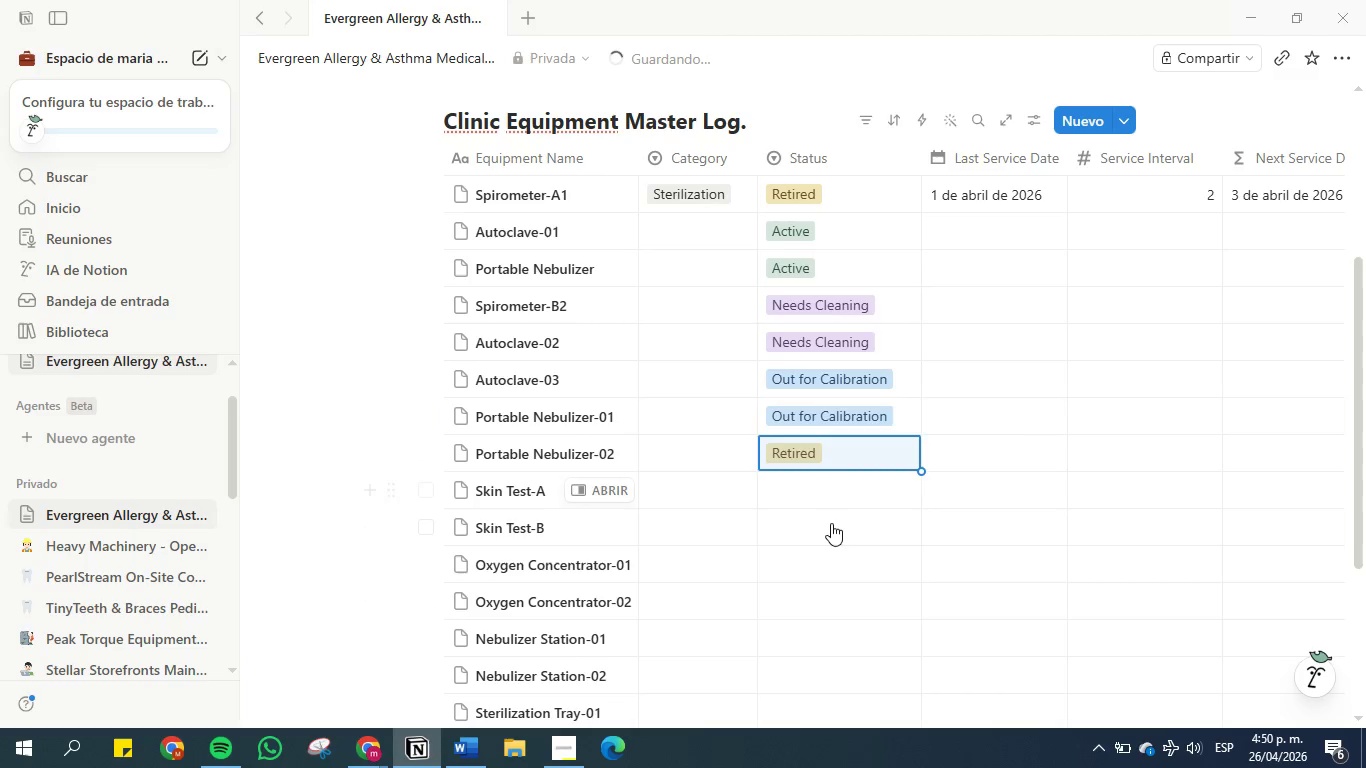 
scroll: coordinate [806, 438], scroll_direction: down, amount: 2.0
 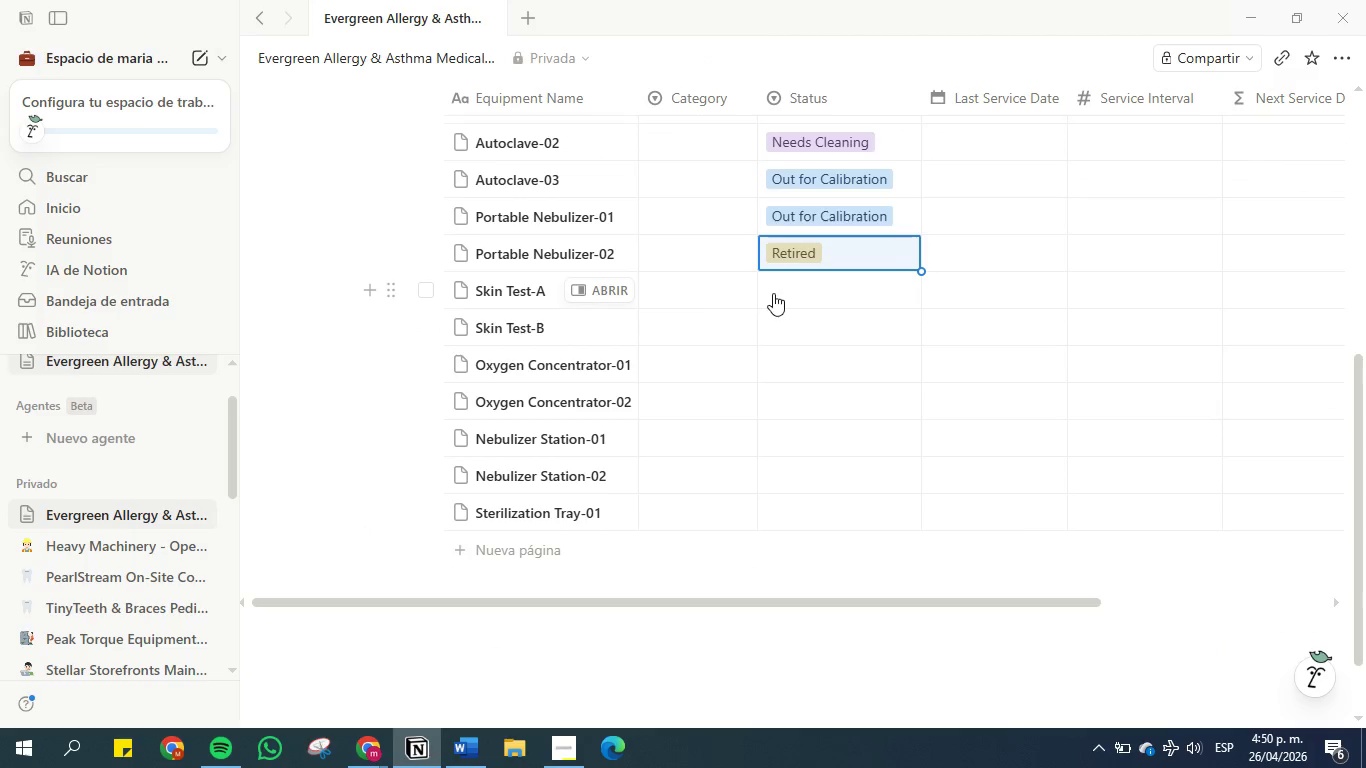 
left_click([796, 296])
 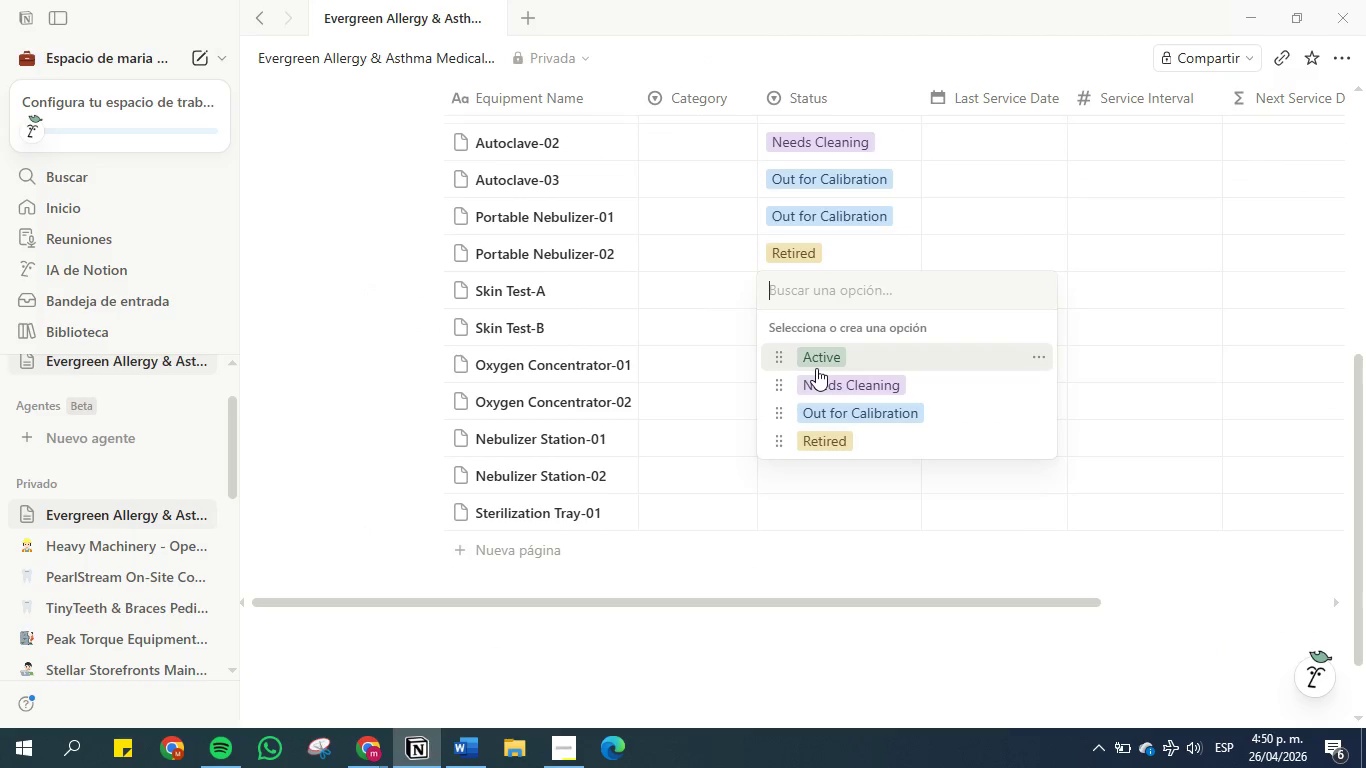 
left_click([818, 358])
 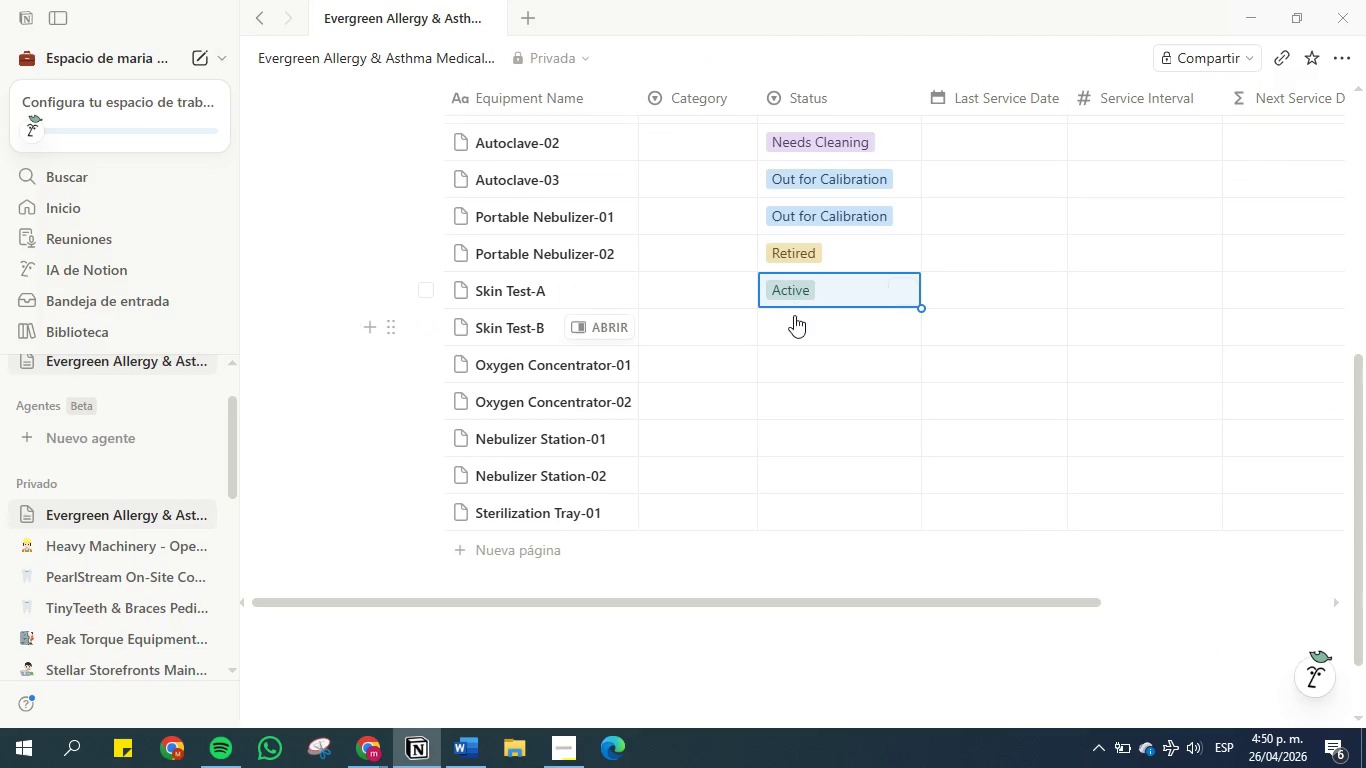 
left_click([794, 319])
 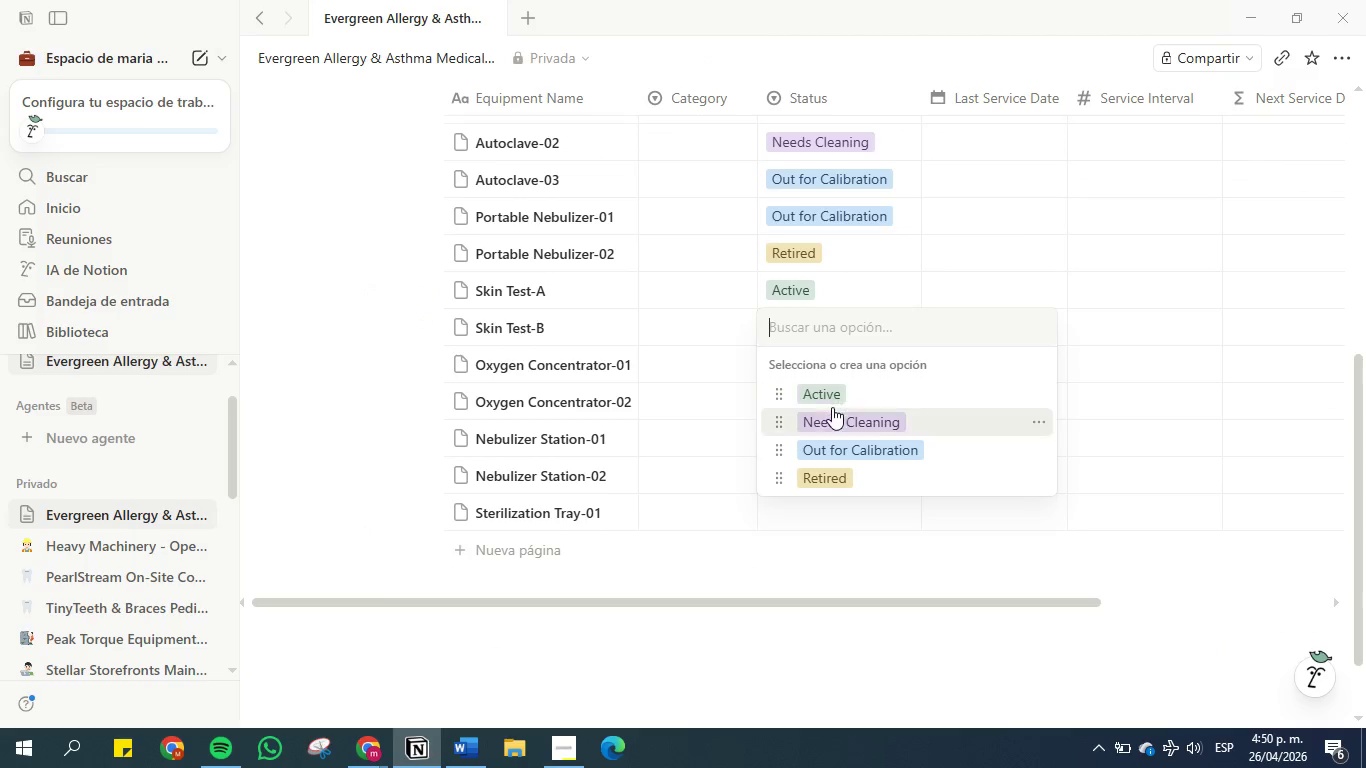 
left_click([834, 418])
 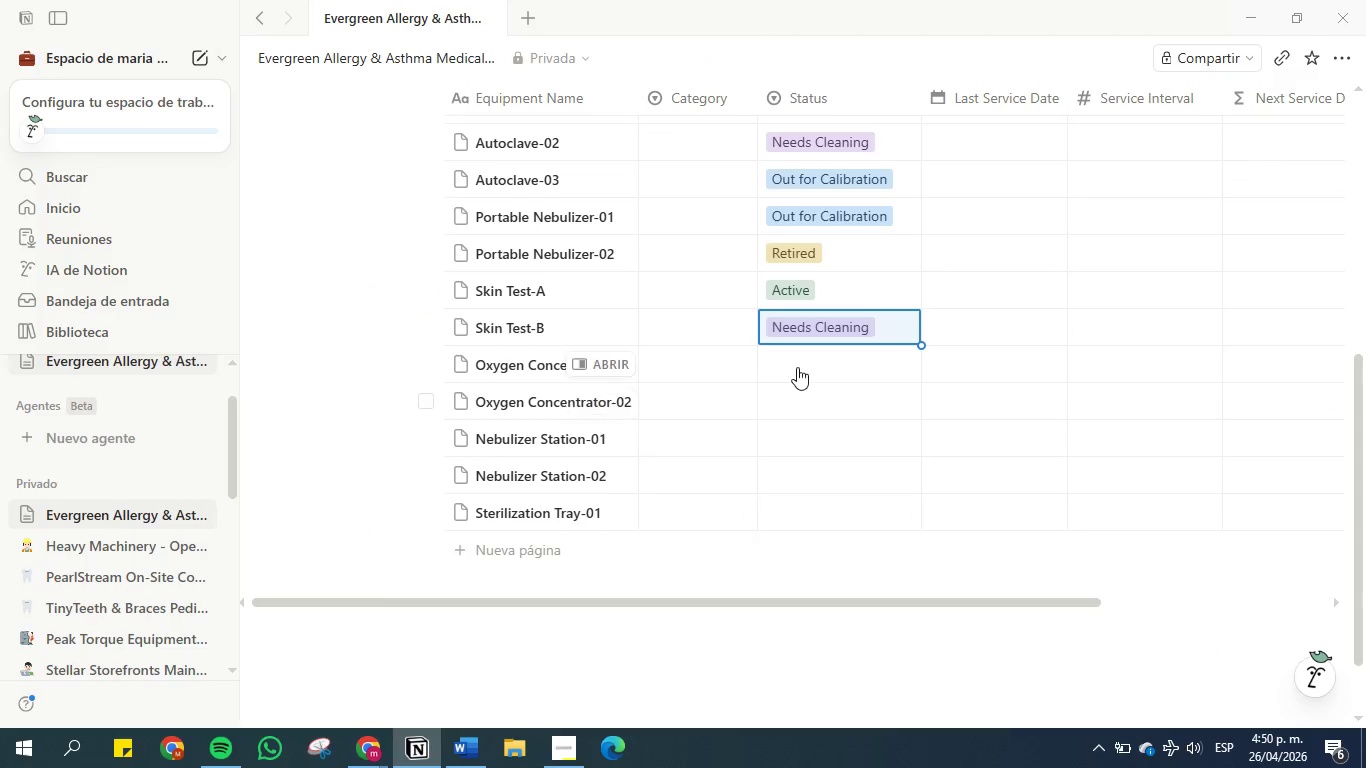 
left_click([796, 364])
 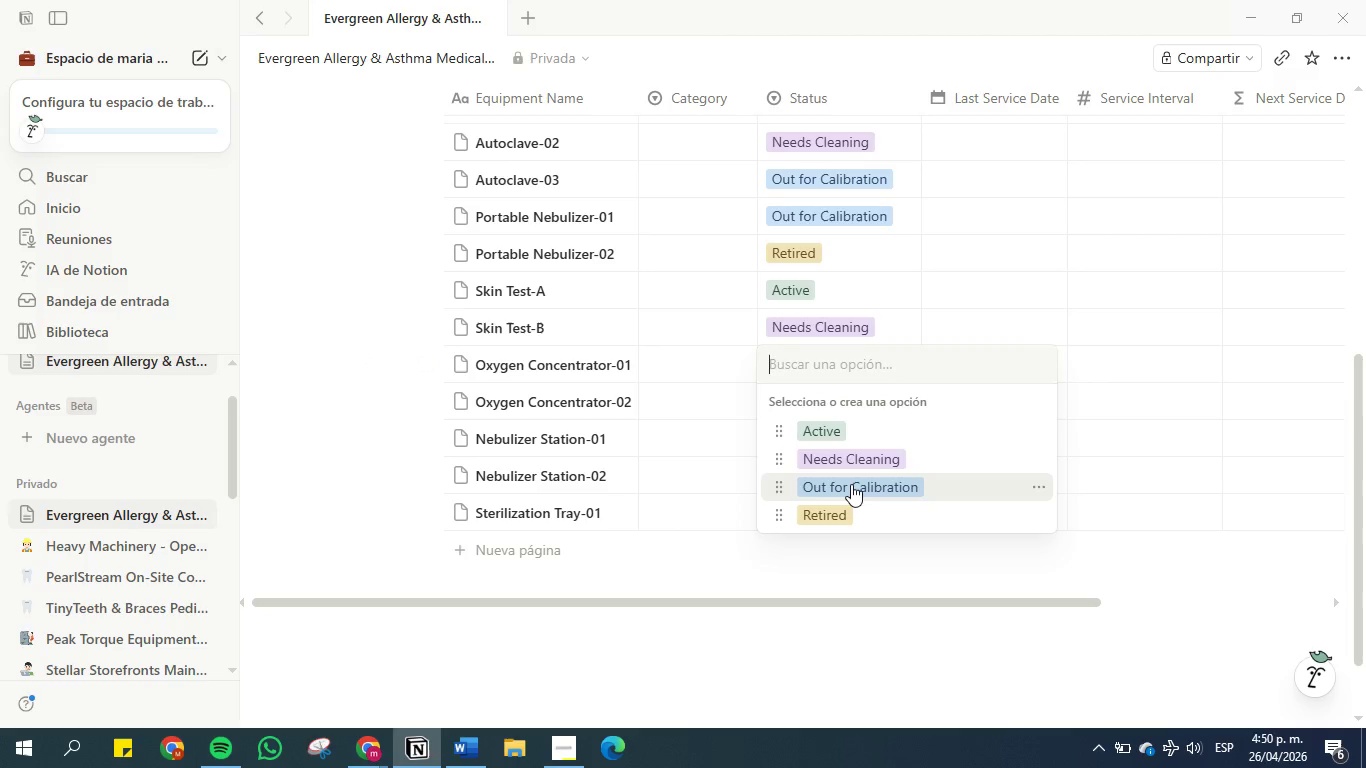 
left_click([851, 484])
 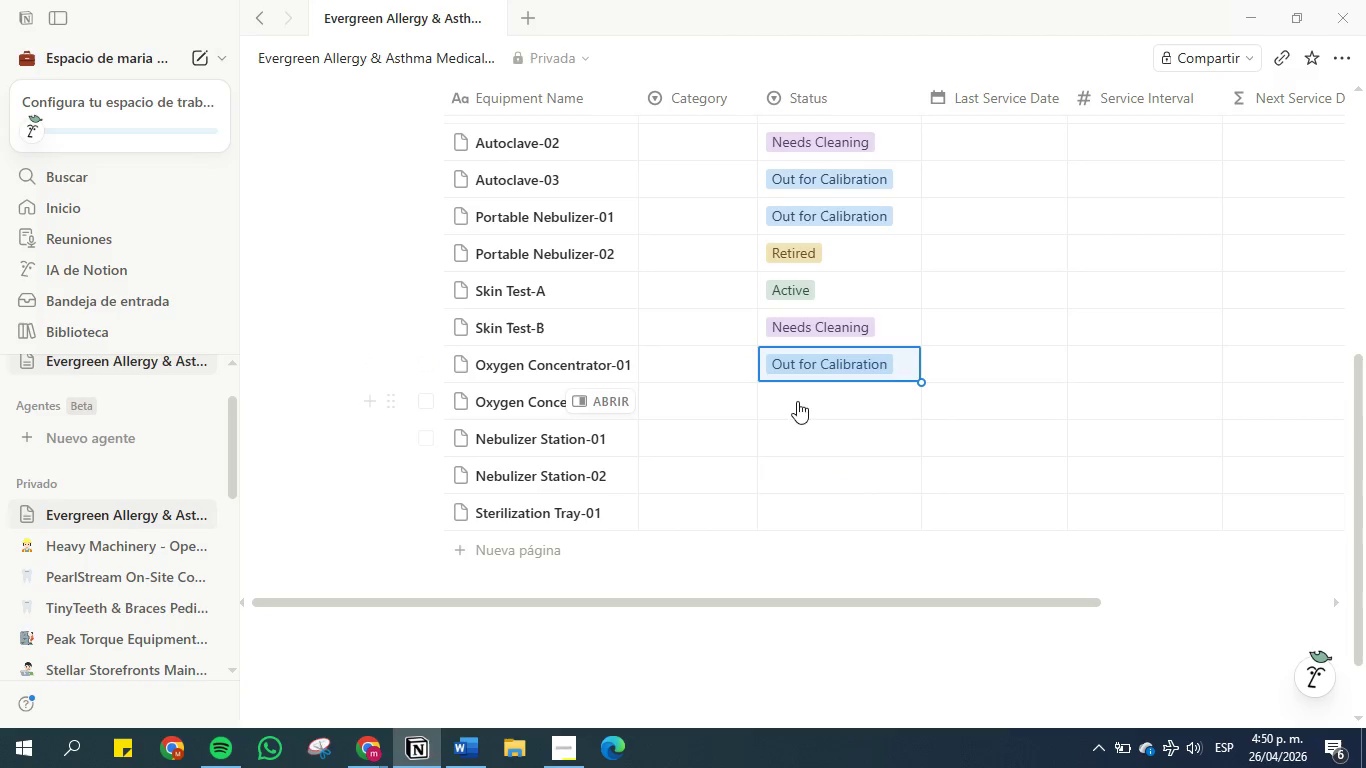 
left_click([795, 398])
 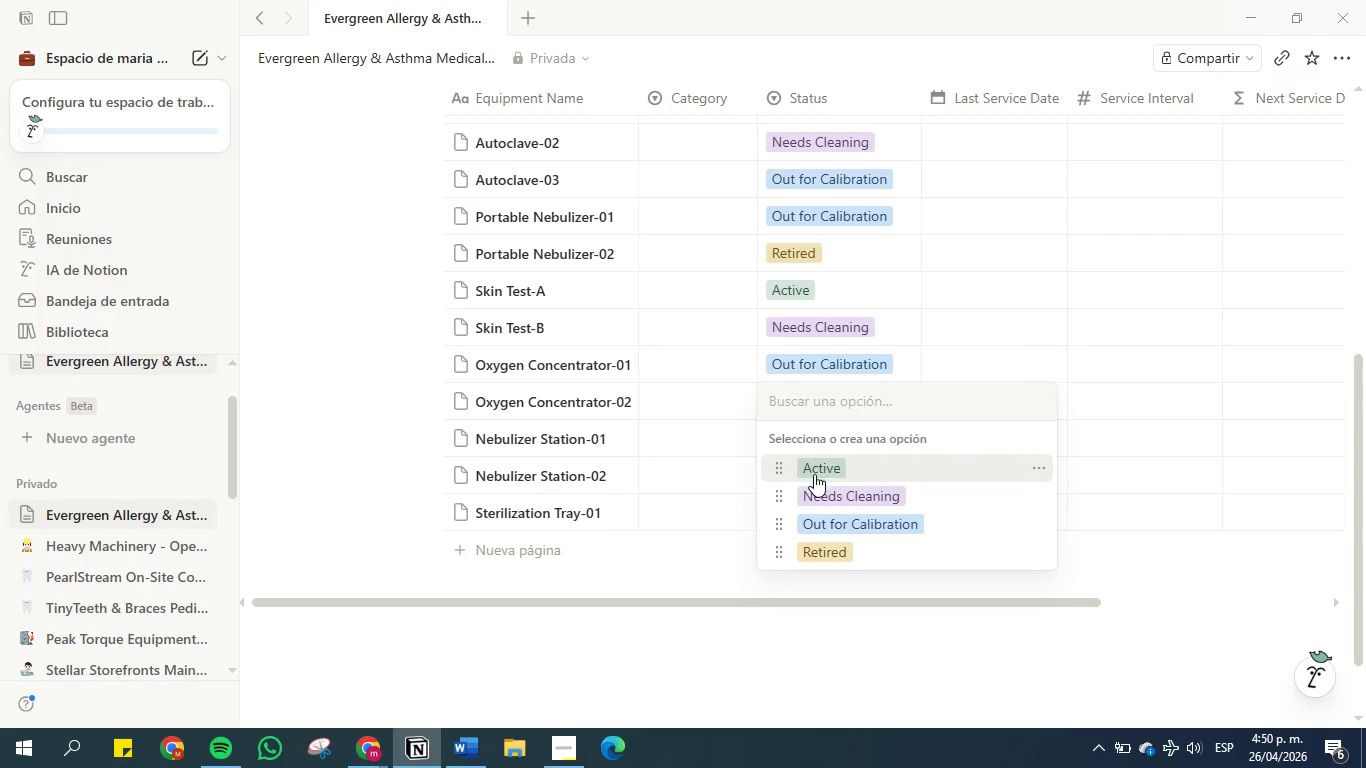 
left_click([814, 465])
 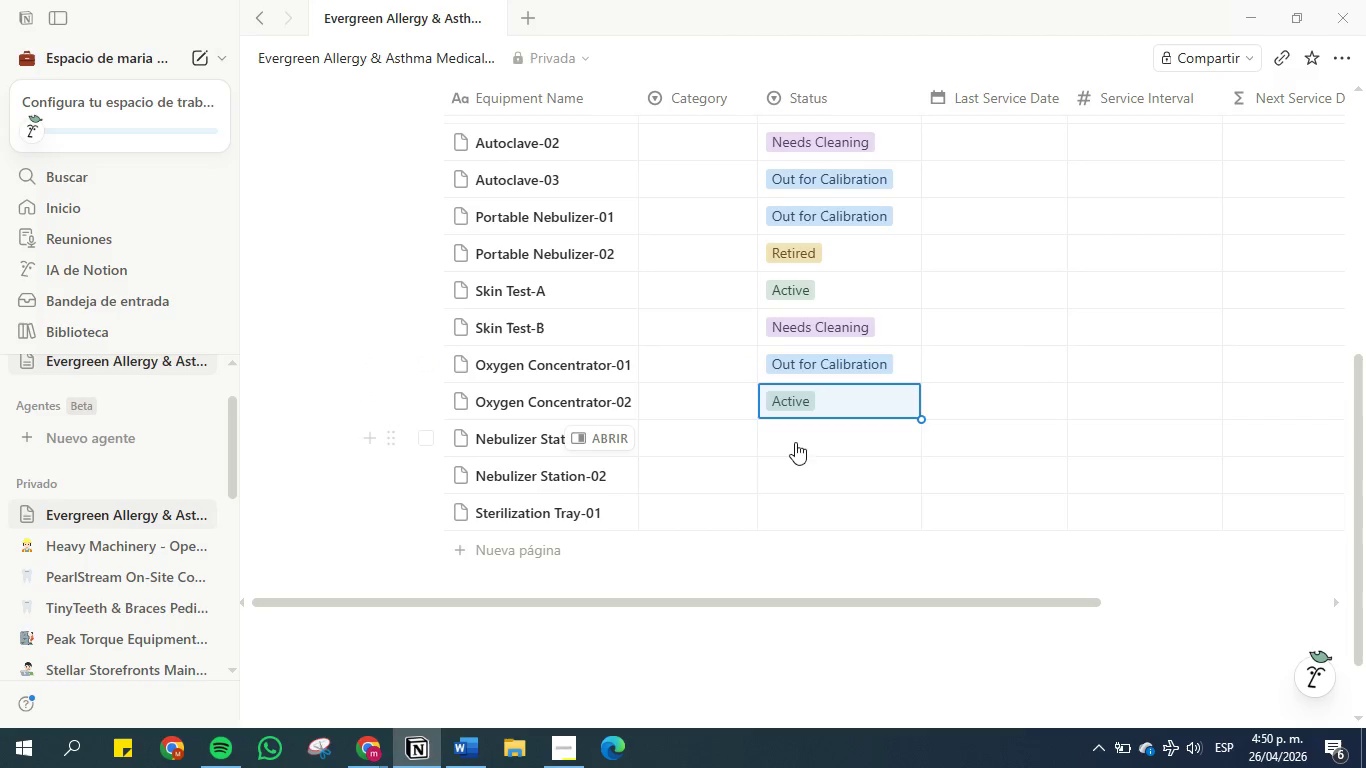 
left_click([794, 440])
 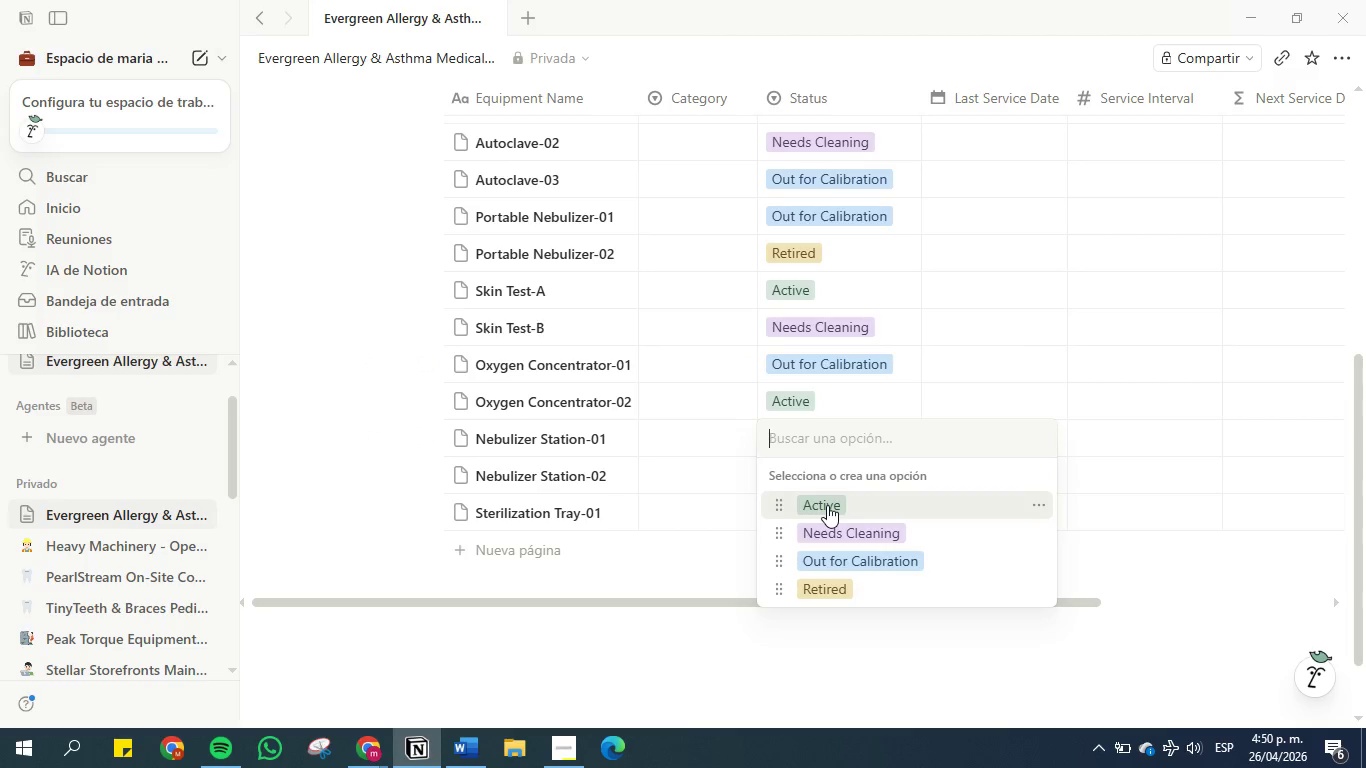 
left_click([827, 505])
 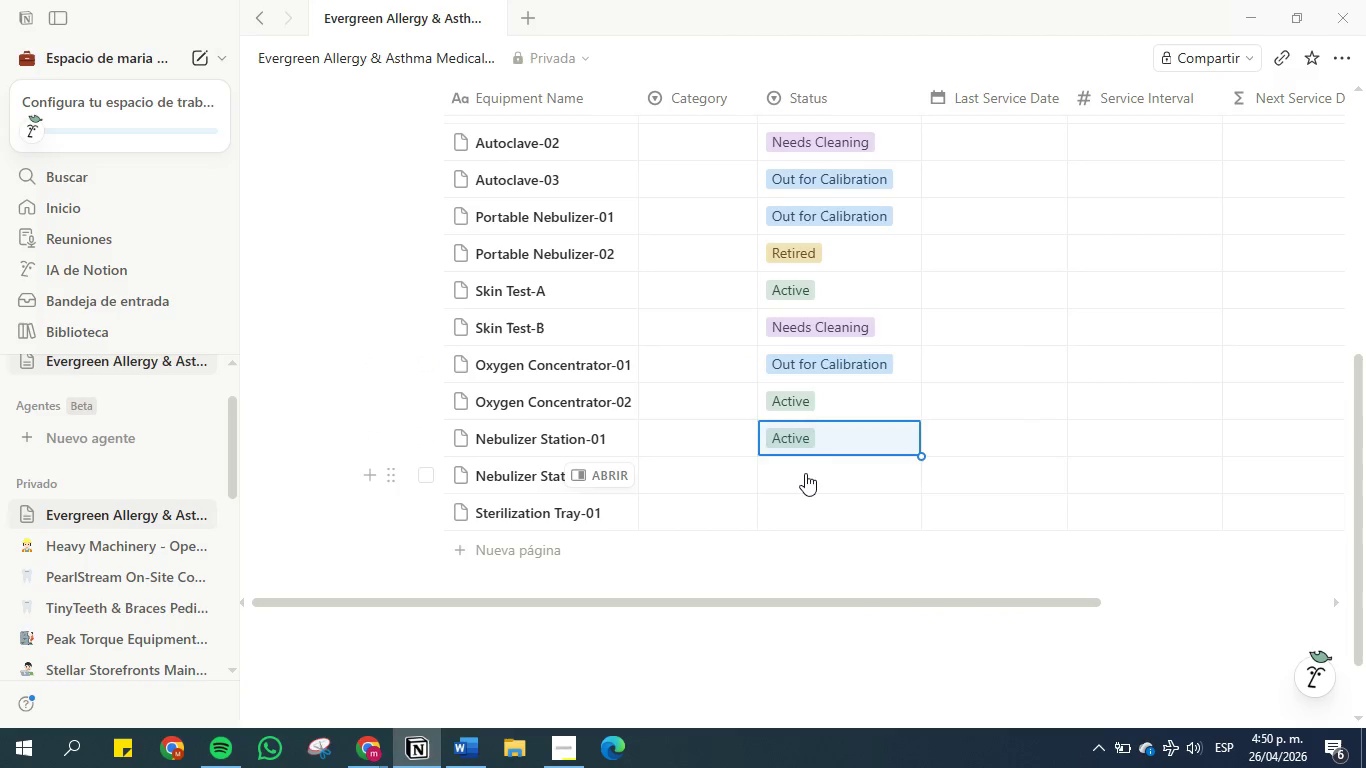 
left_click([804, 472])
 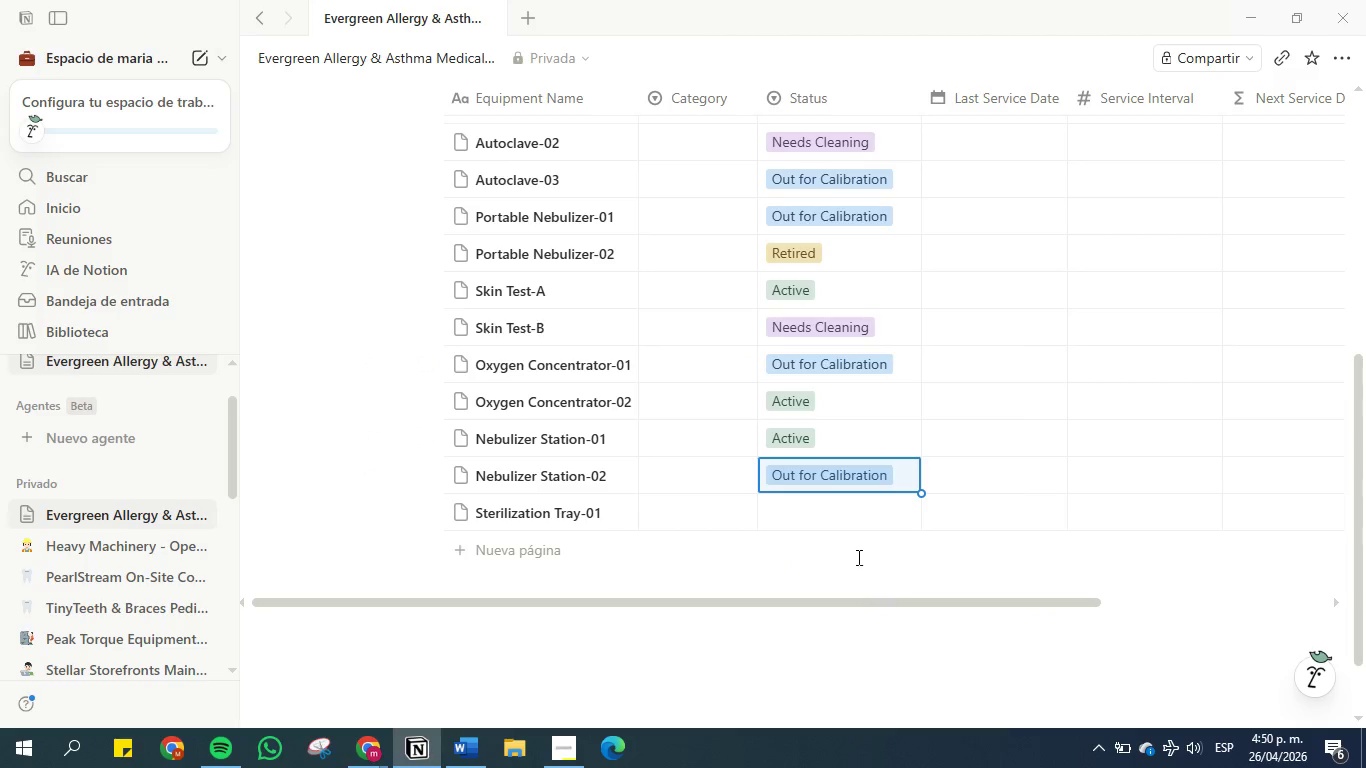 
left_click([812, 522])
 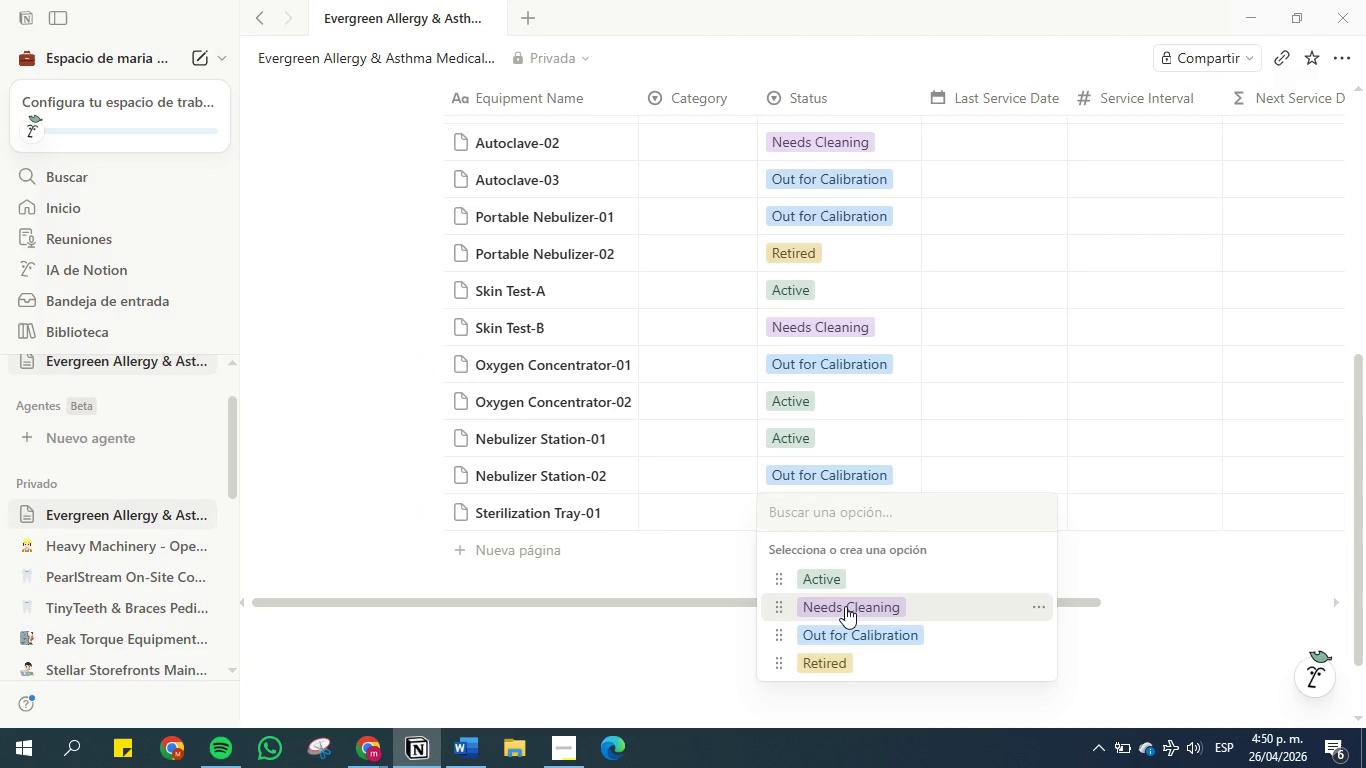 
left_click([845, 606])
 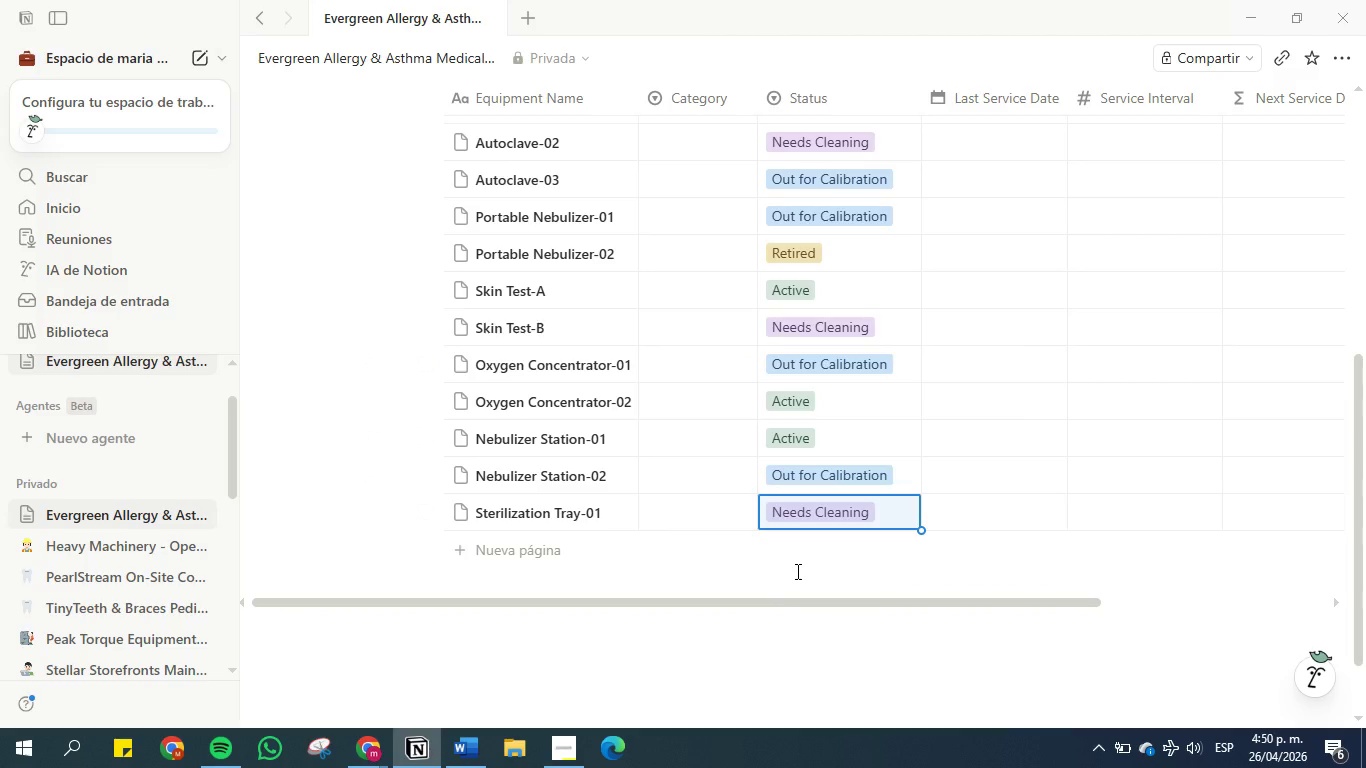 
left_click([796, 571])
 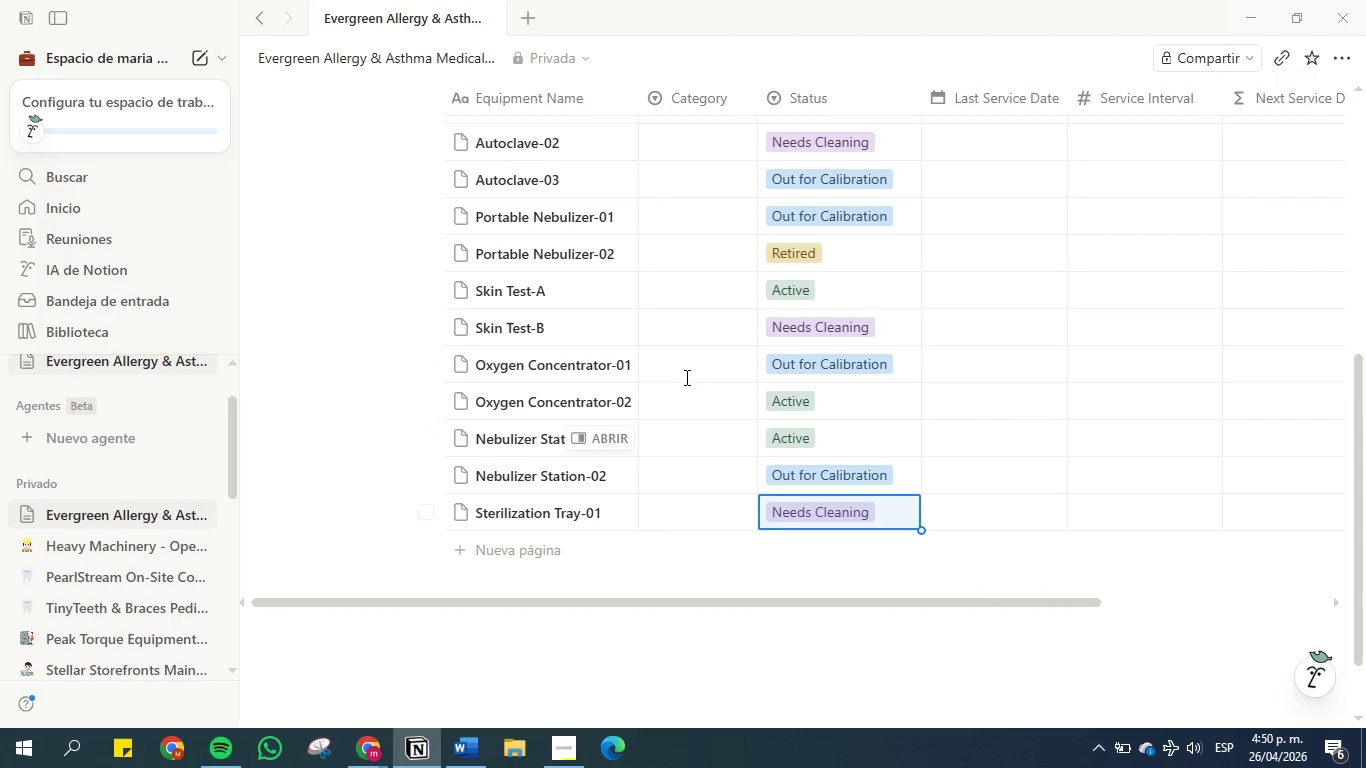 
scroll: coordinate [686, 374], scroll_direction: up, amount: 4.0
 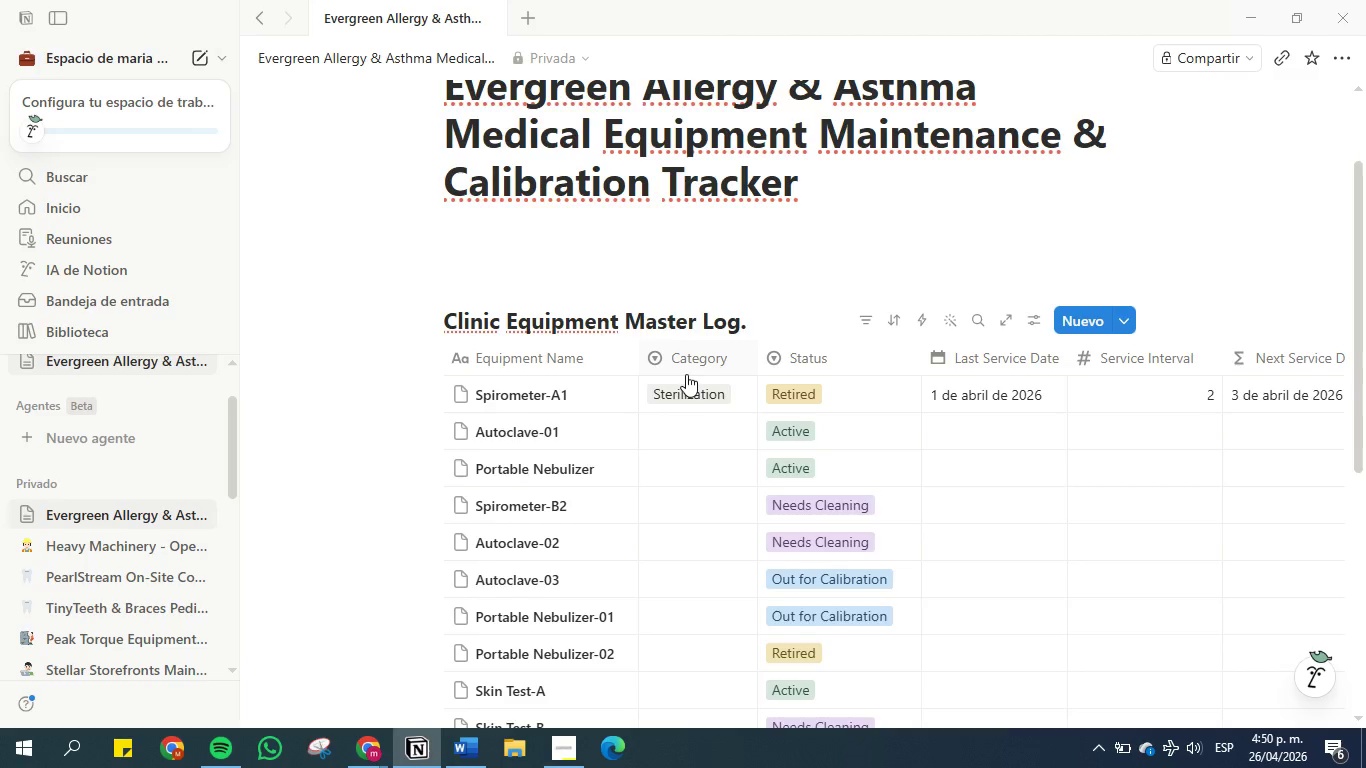 
scroll: coordinate [686, 374], scroll_direction: down, amount: 1.0
 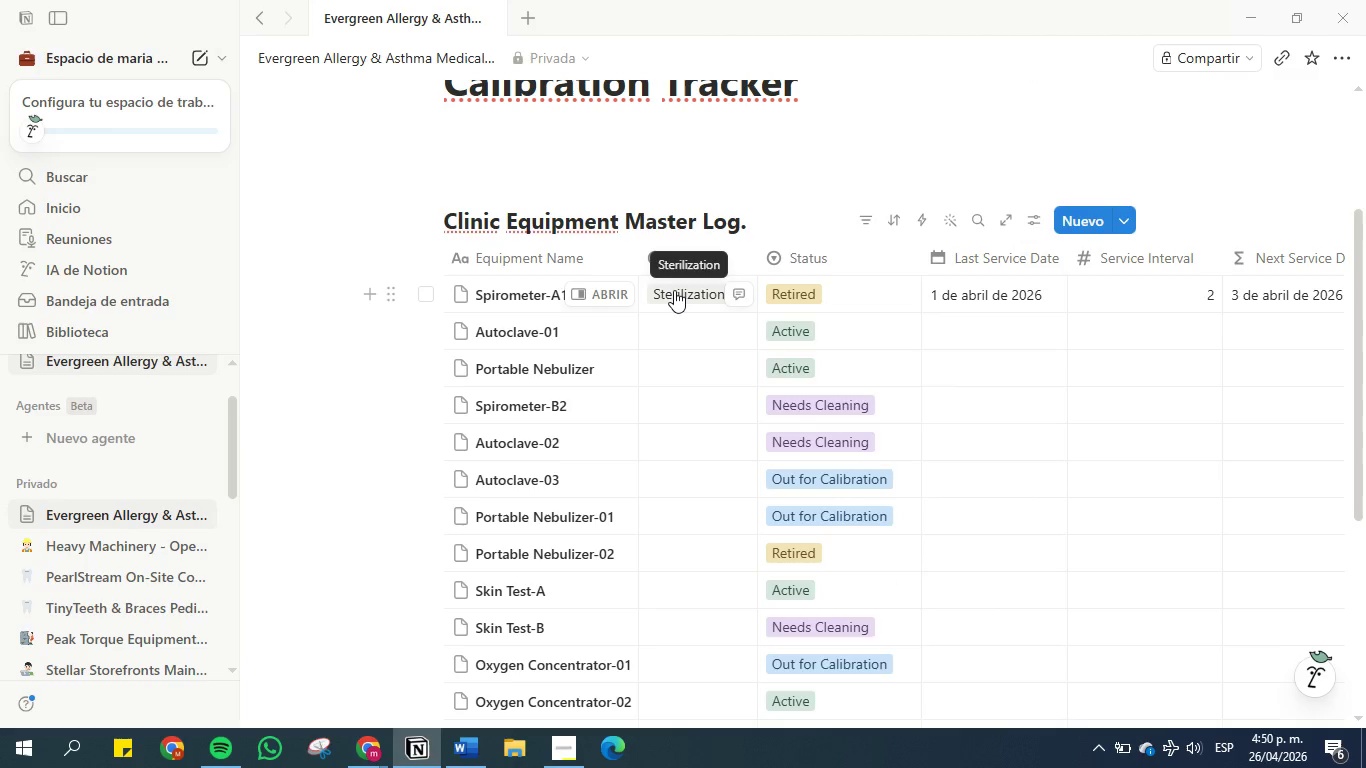 
left_click([674, 290])
 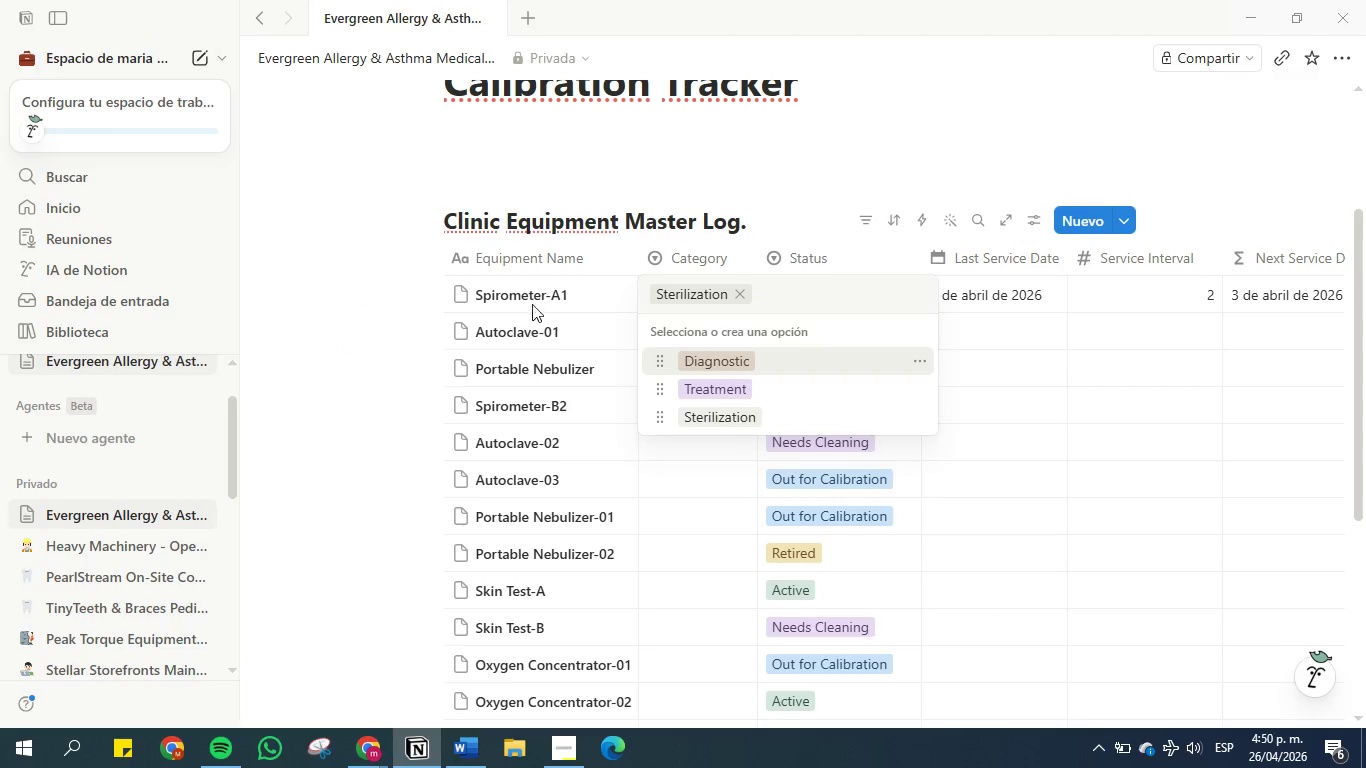 
left_click([352, 396])
 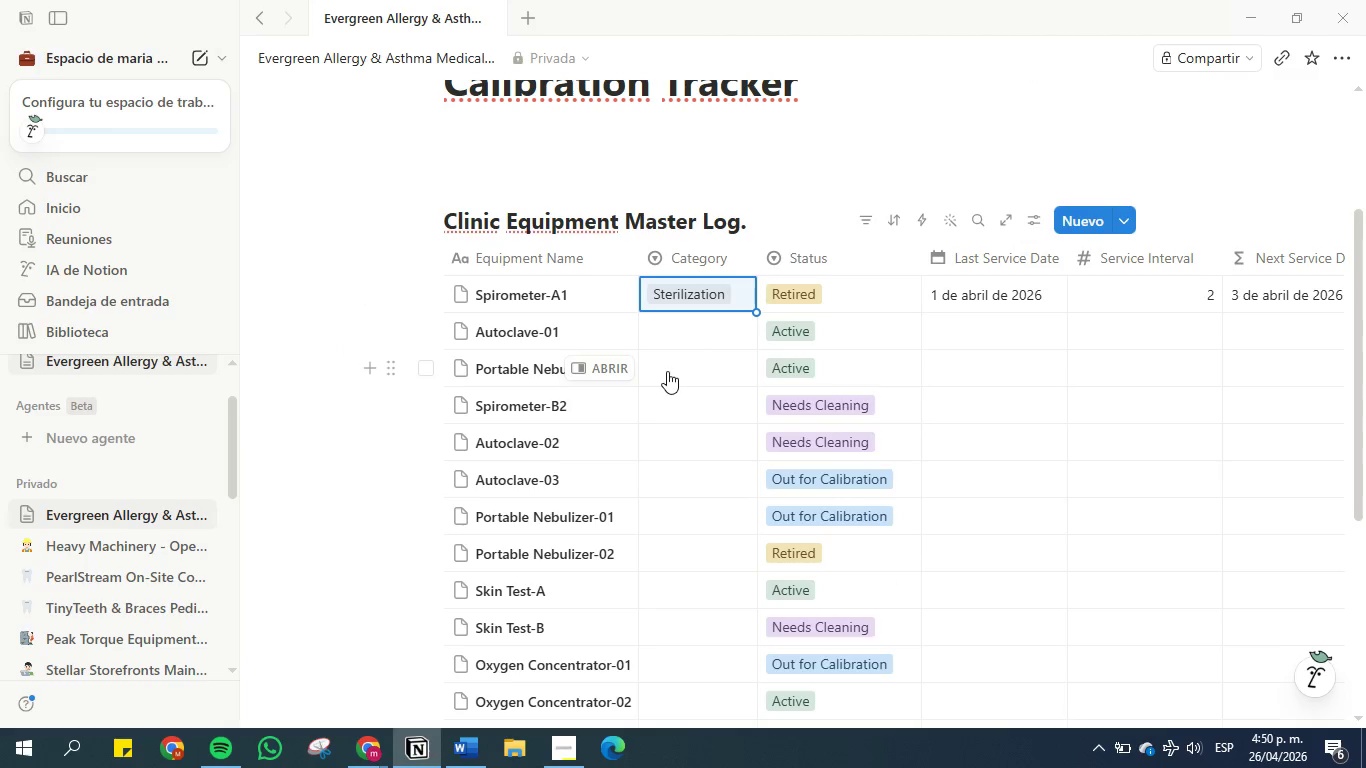 
left_click([674, 371])
 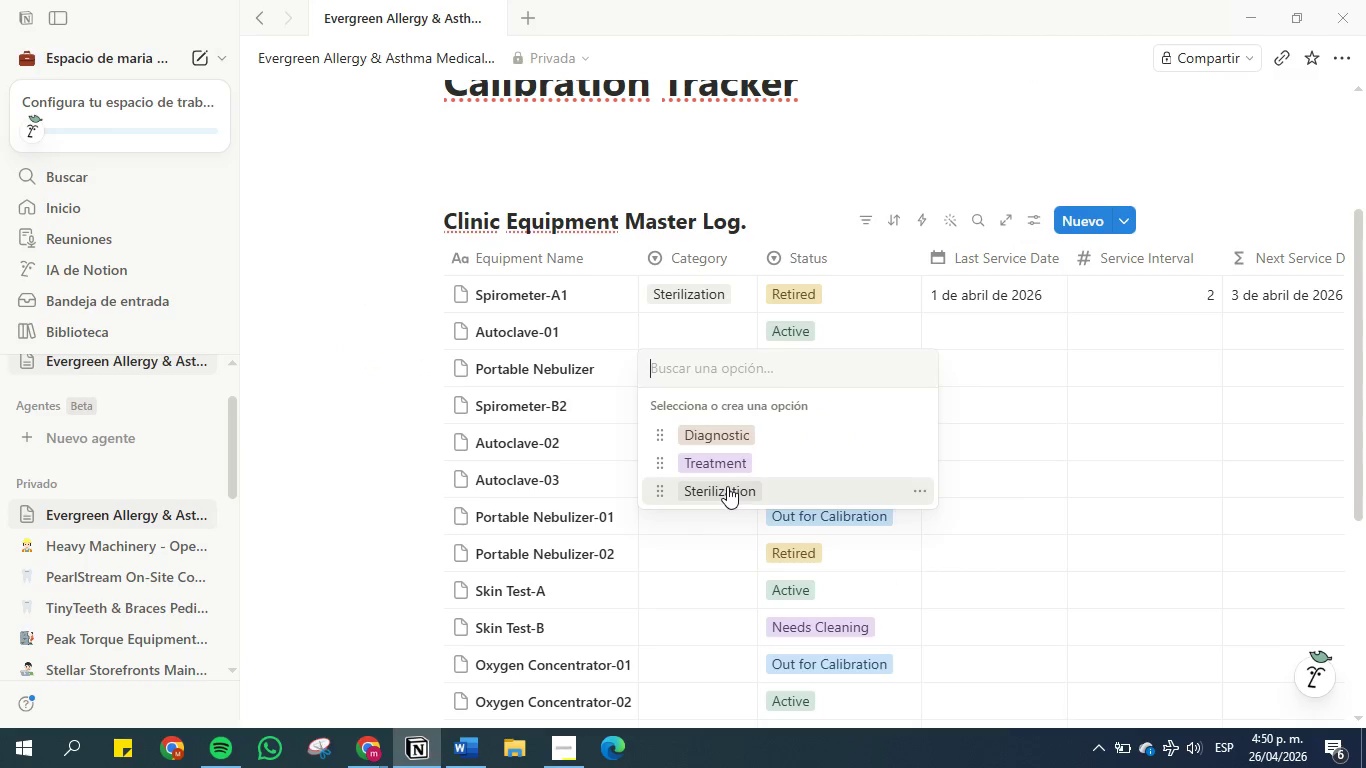 
left_click([728, 462])
 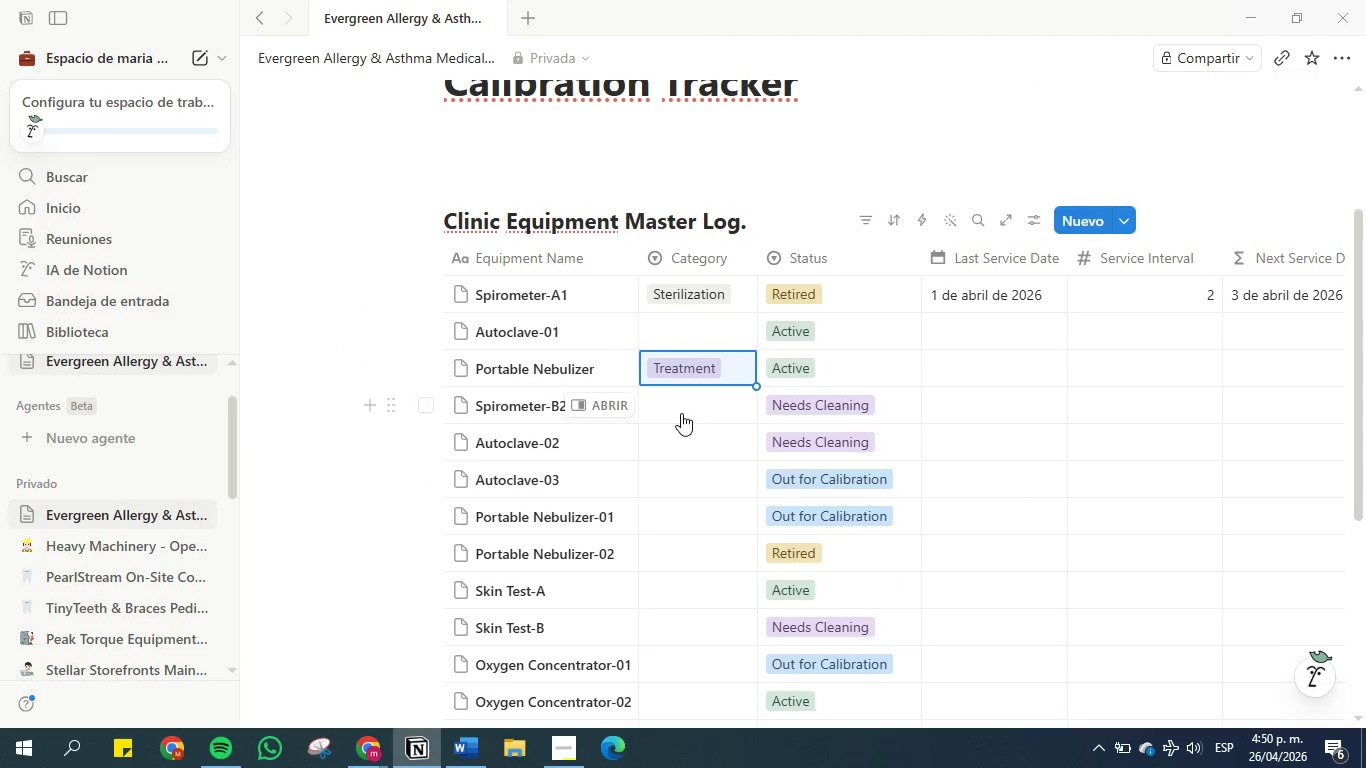 
scroll: coordinate [694, 380], scroll_direction: down, amount: 2.0
 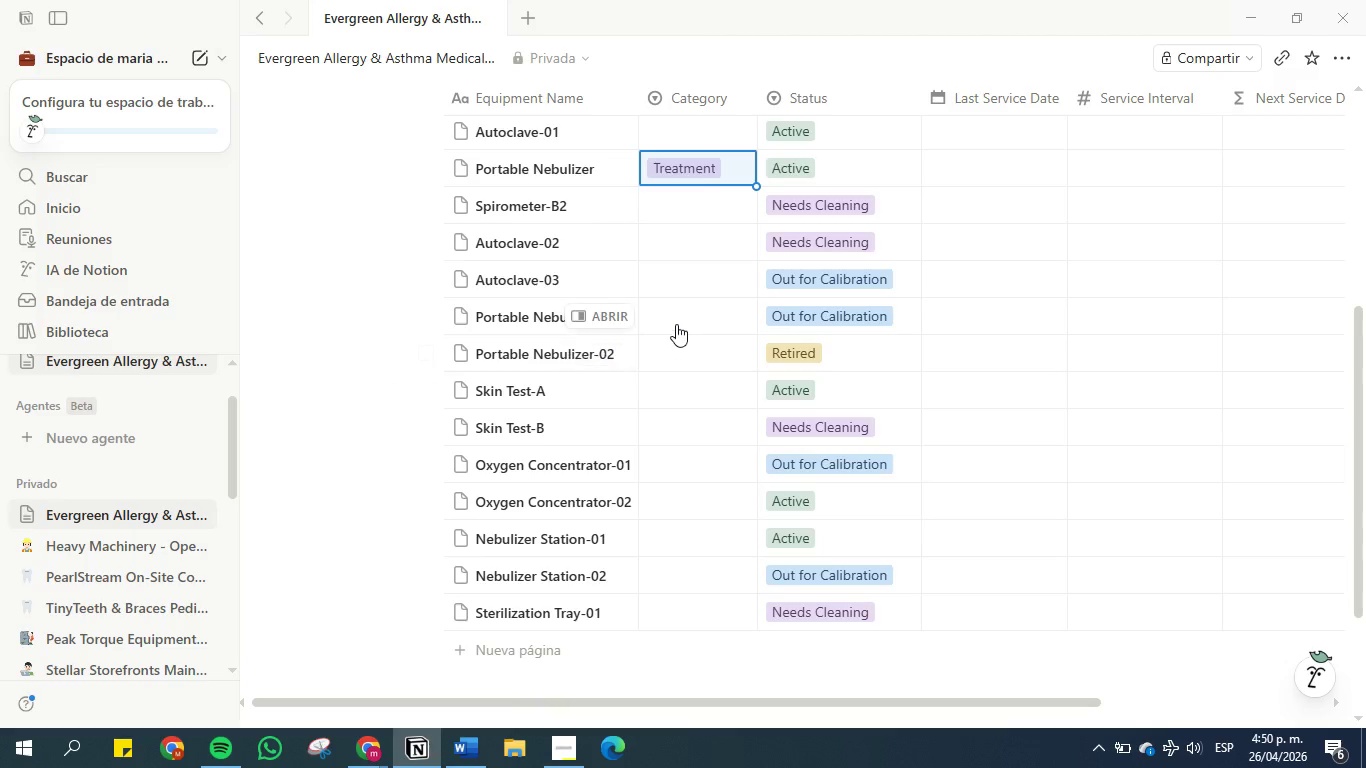 
left_click([674, 317])
 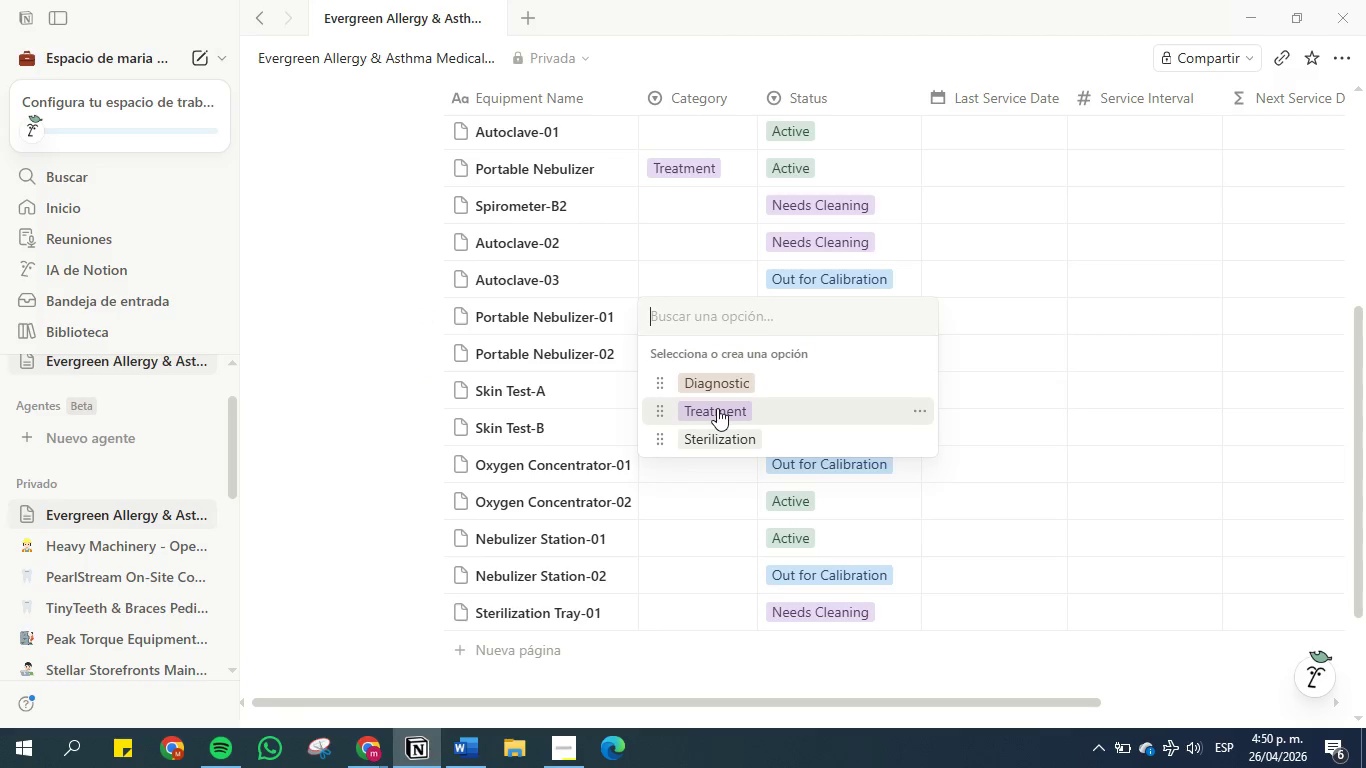 
left_click([717, 408])
 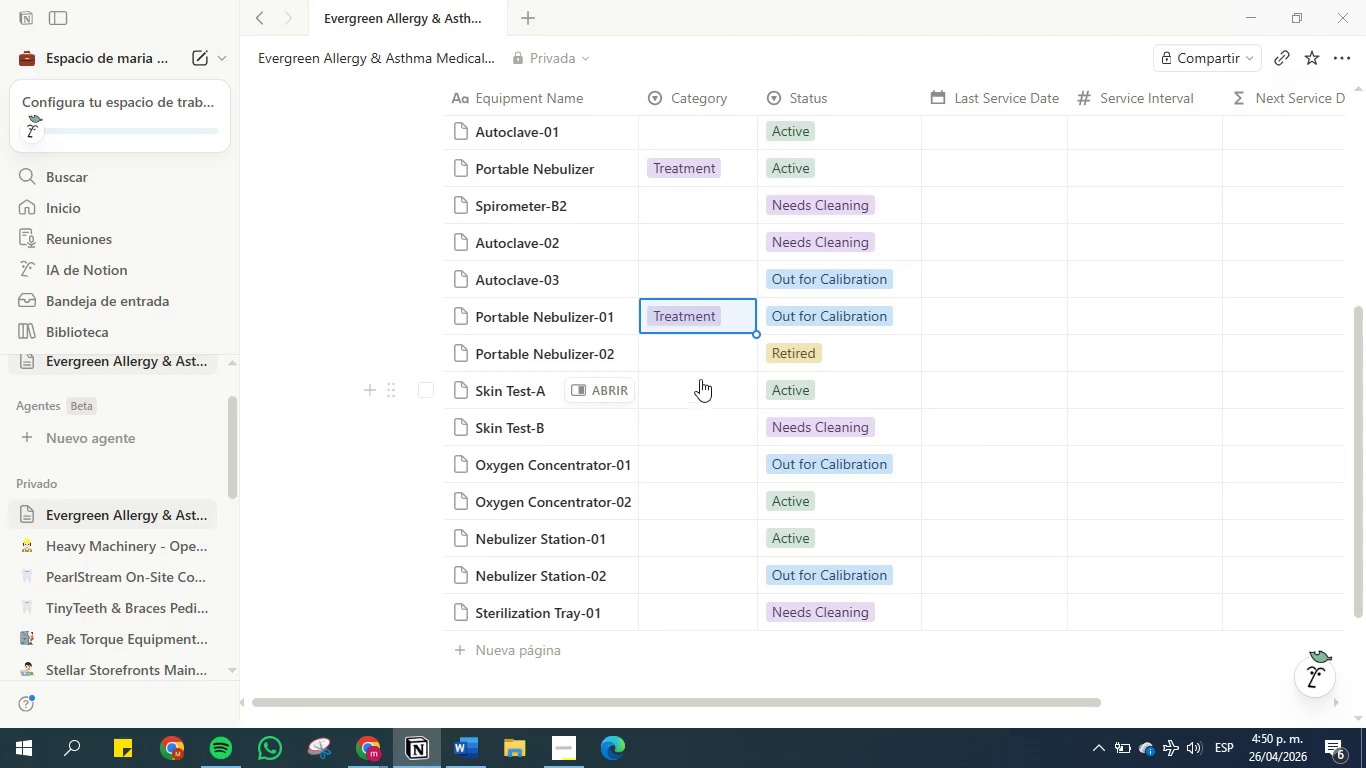 
left_click([687, 364])
 